 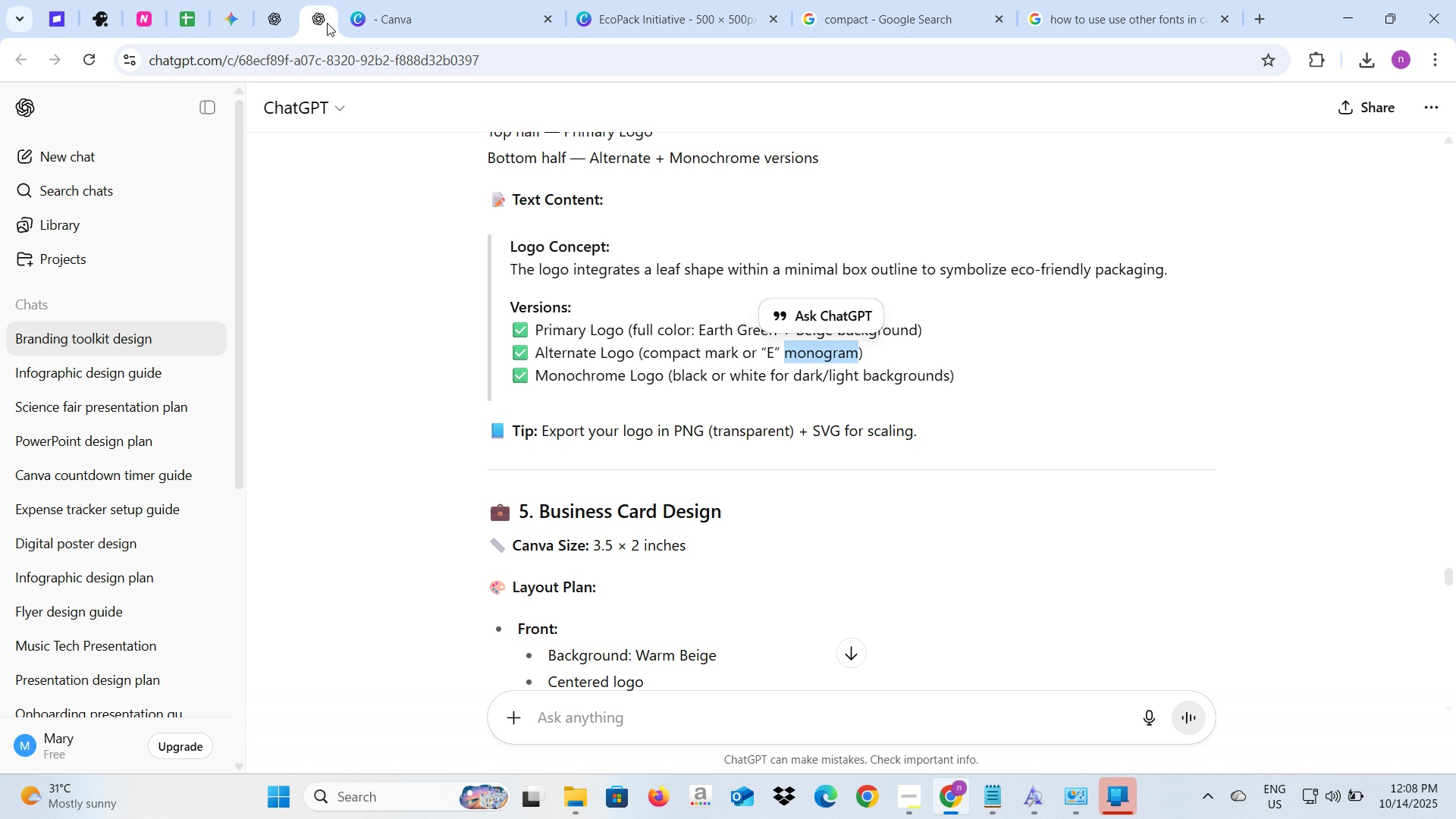 
scroll: coordinate [682, 381], scroll_direction: up, amount: 14.0
 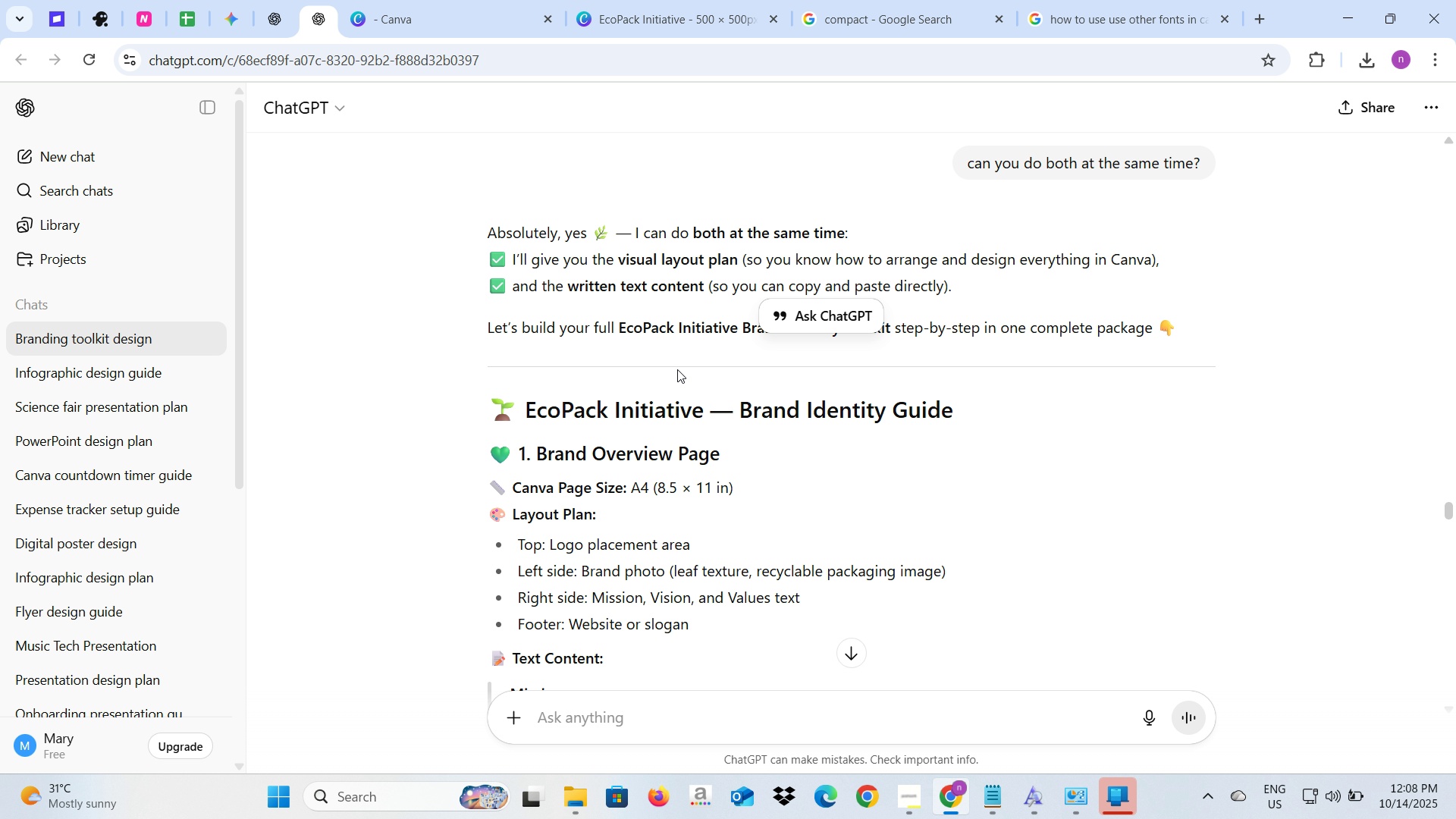 
left_click([631, 0])
 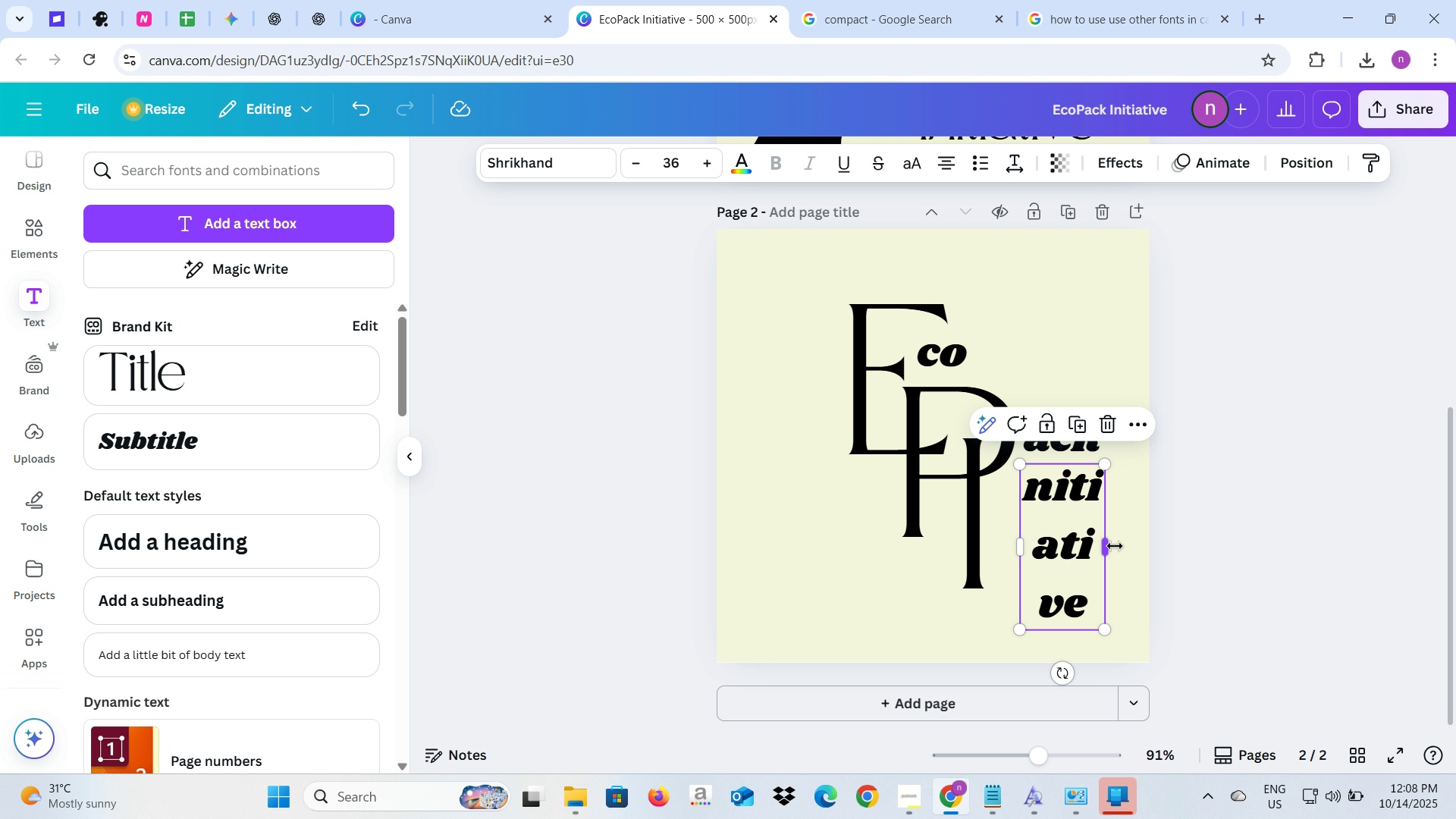 
left_click_drag(start_coordinate=[1112, 546], to_coordinate=[1247, 516])
 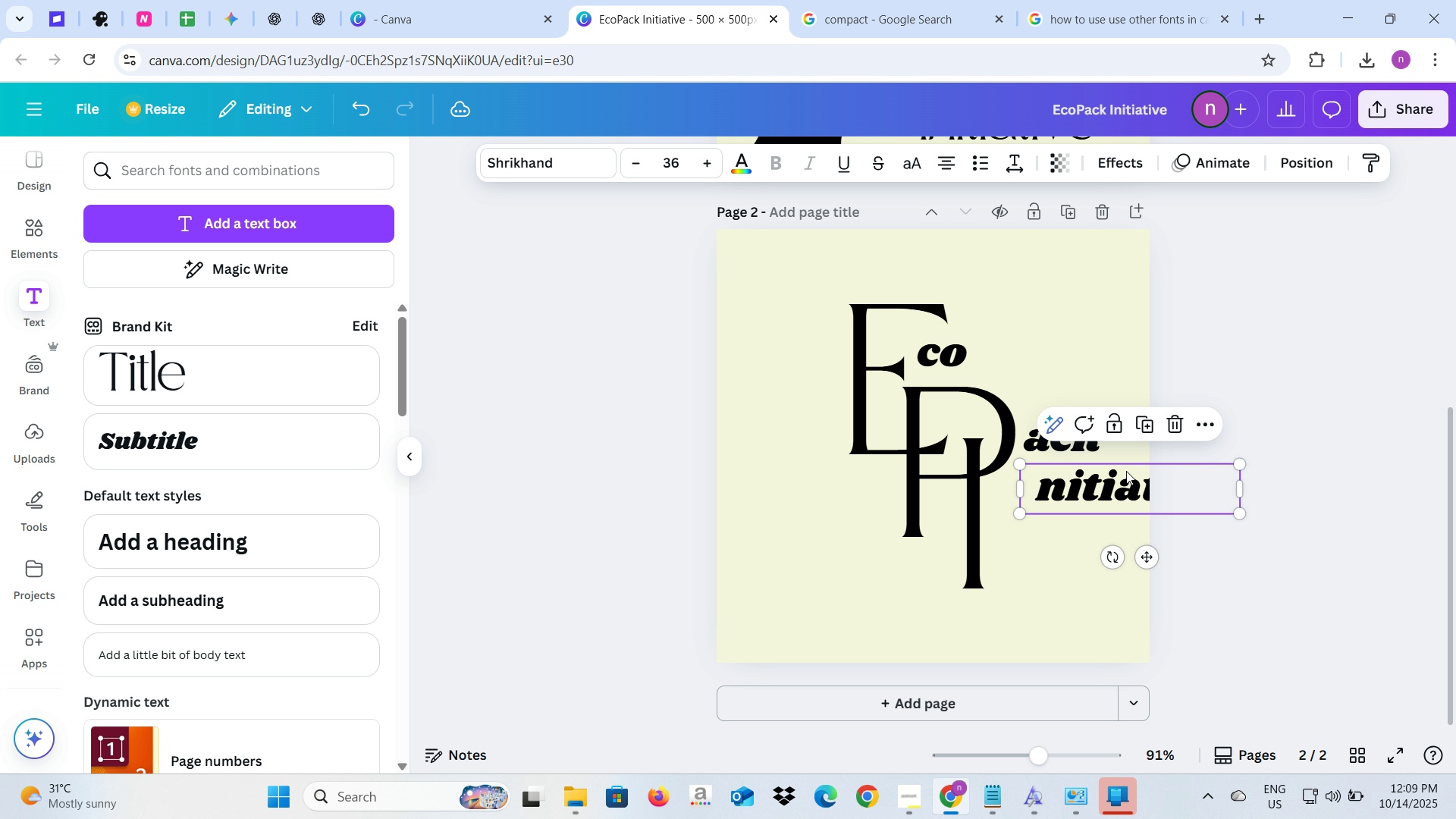 
left_click_drag(start_coordinate=[1126, 469], to_coordinate=[1071, 522])
 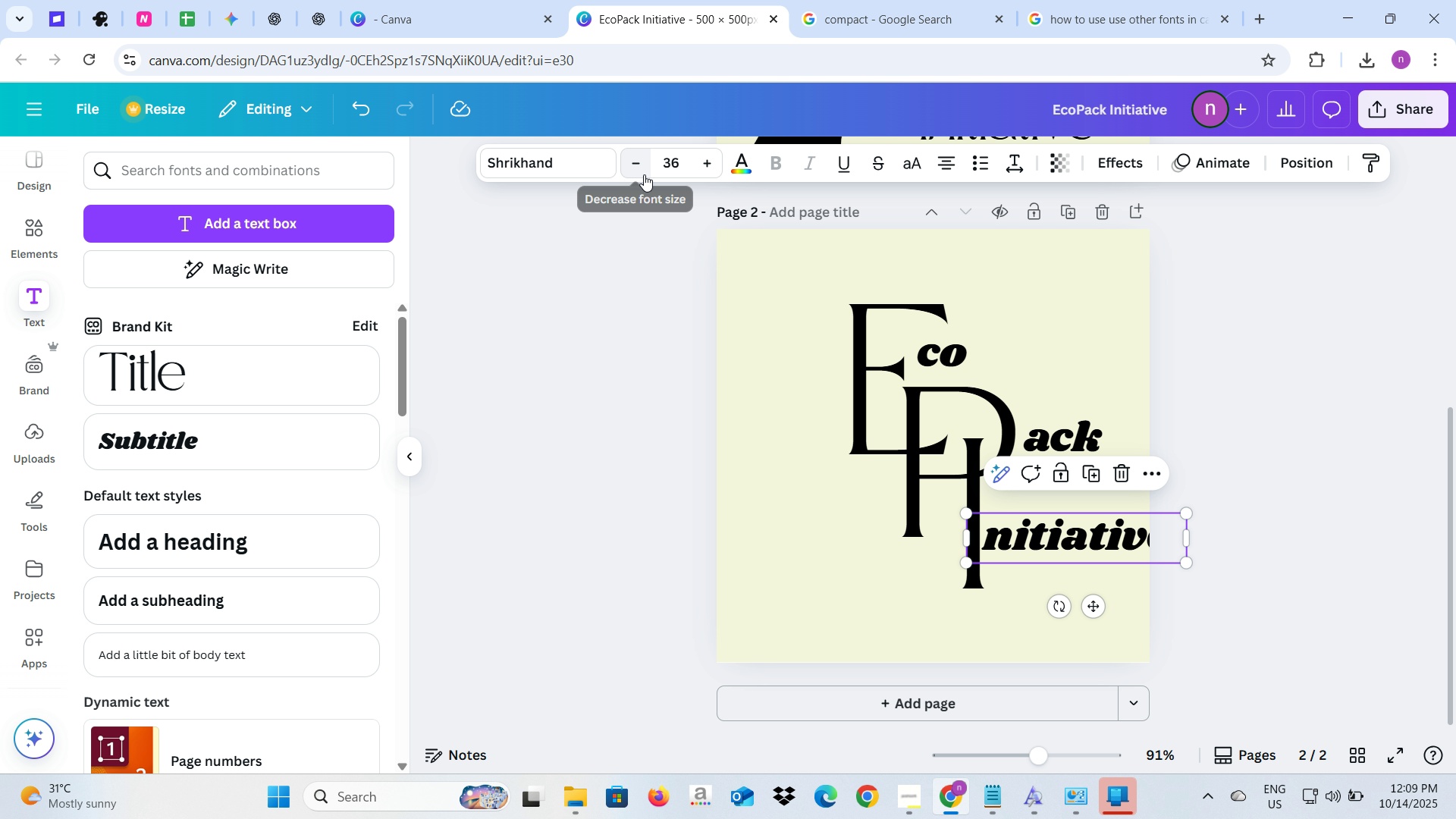 
double_click([643, 174])
 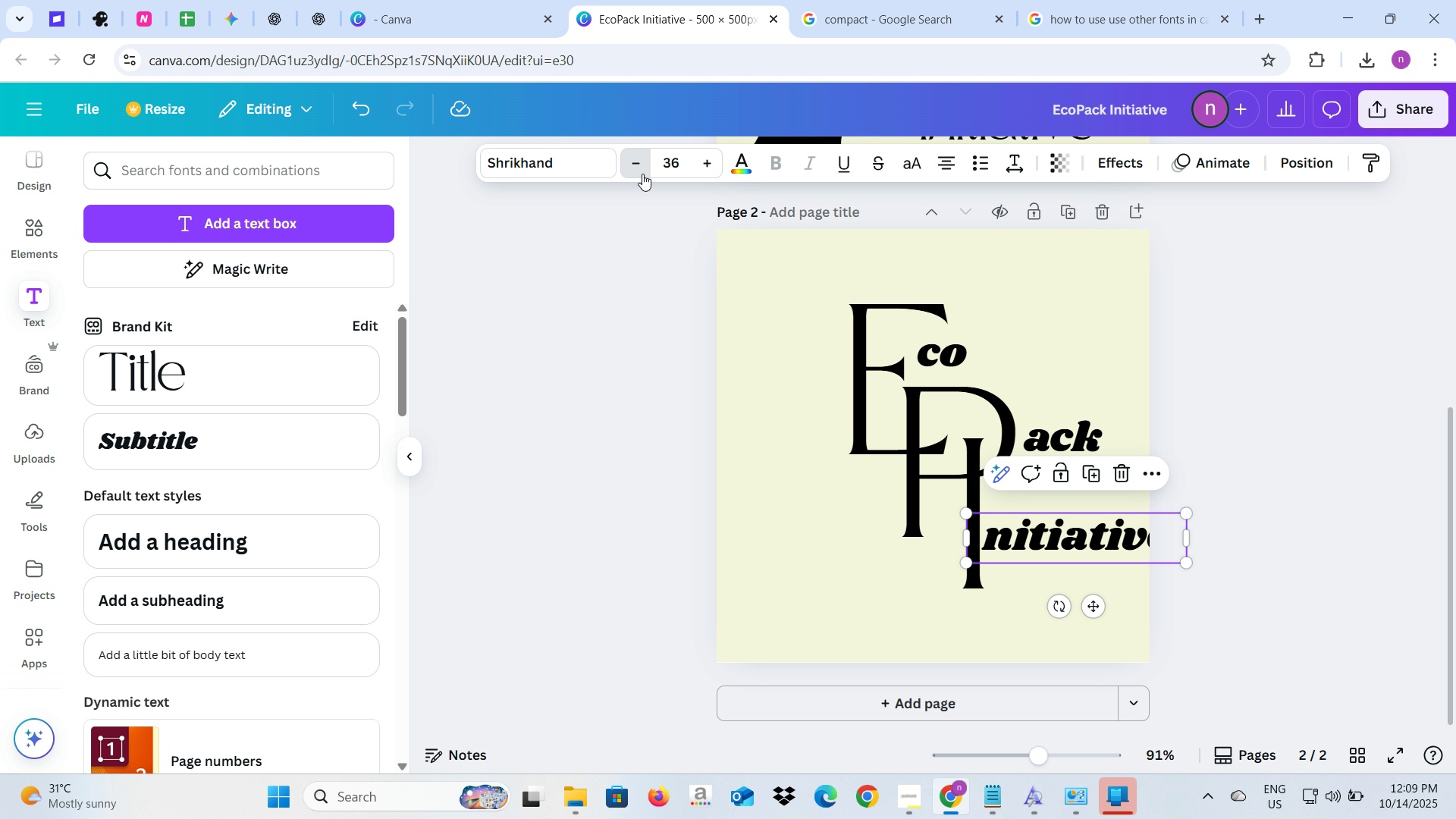 
triple_click([642, 174])
 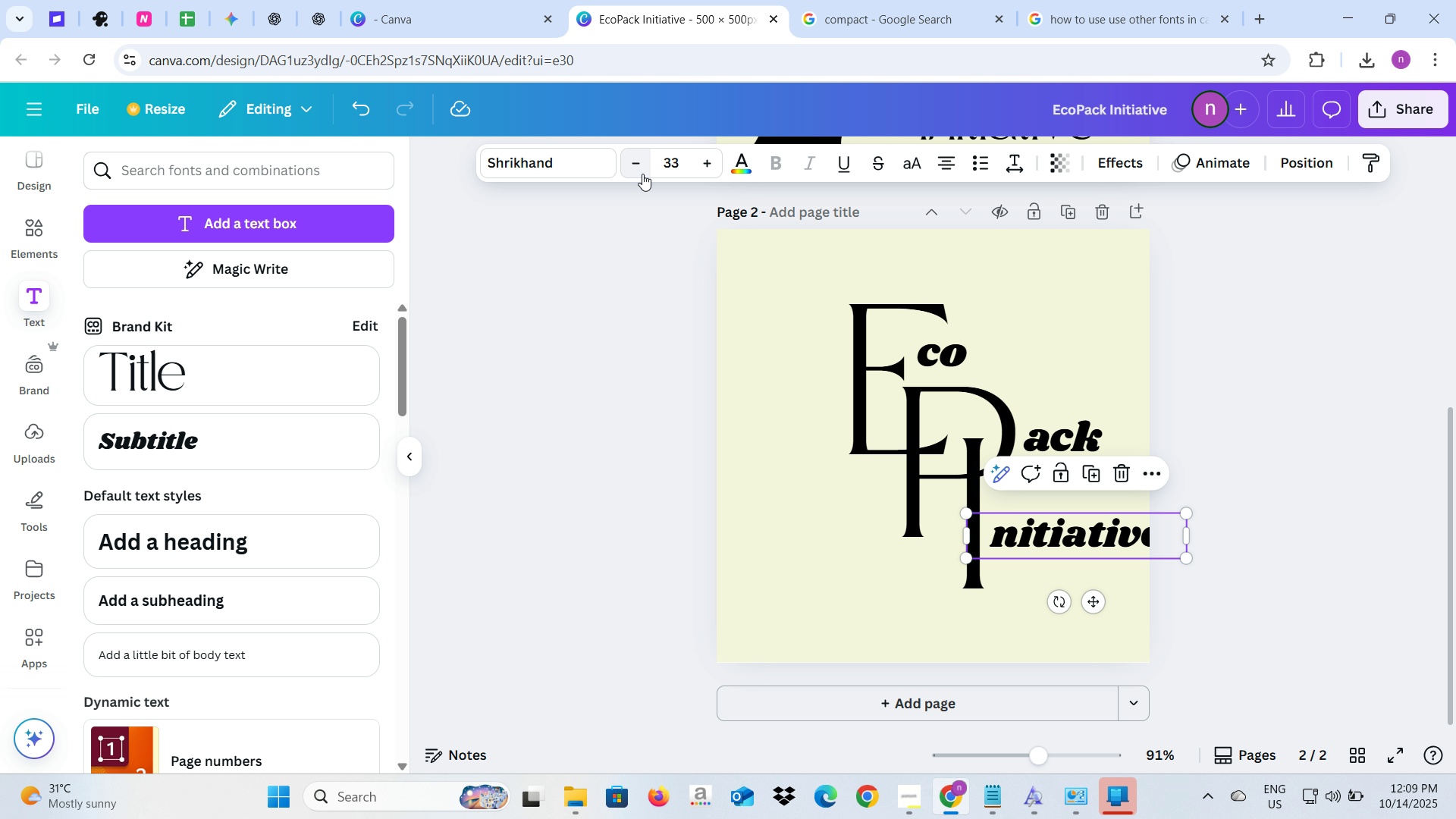 
left_click([642, 174])
 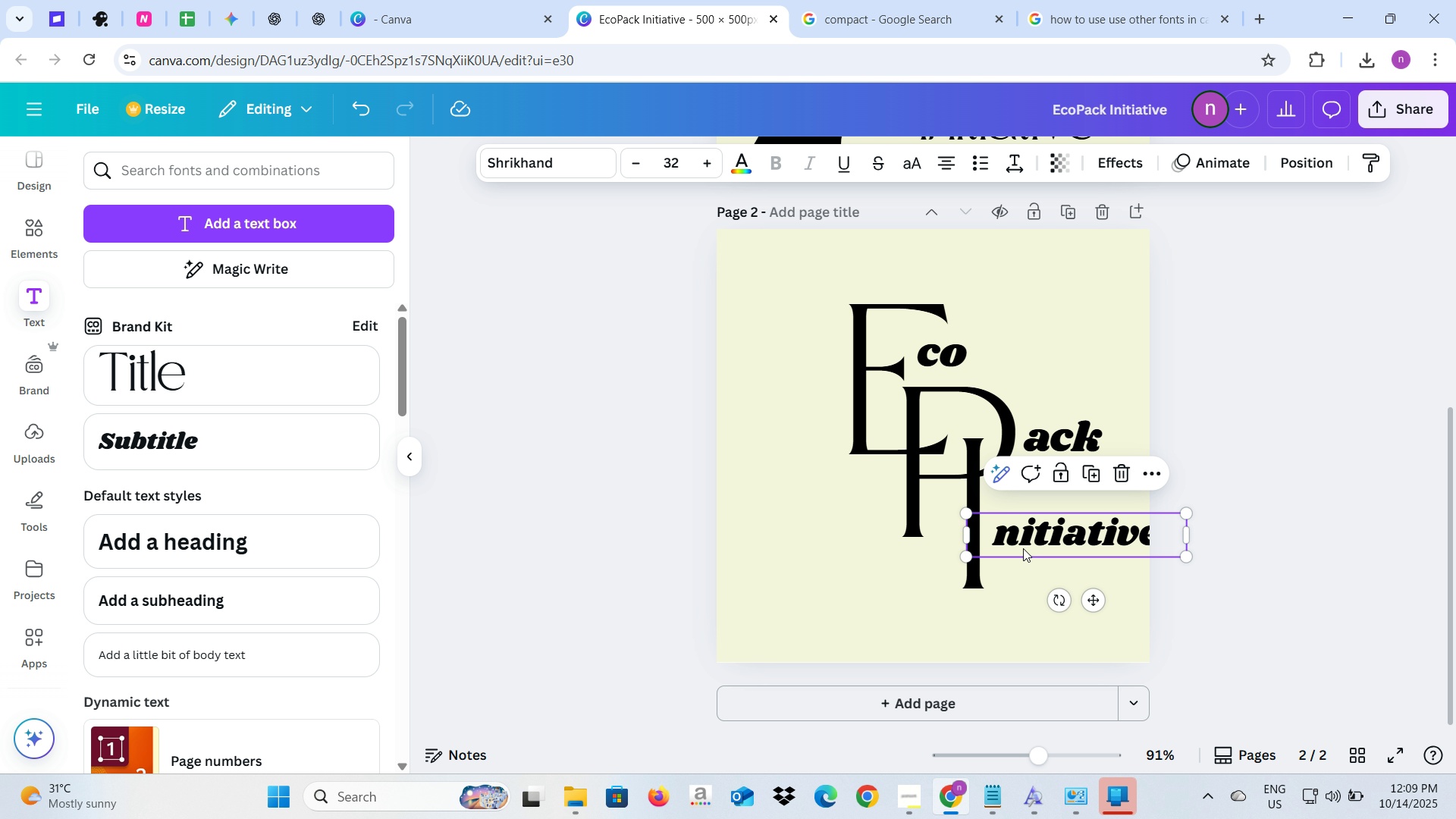 
left_click_drag(start_coordinate=[1023, 547], to_coordinate=[1014, 552])
 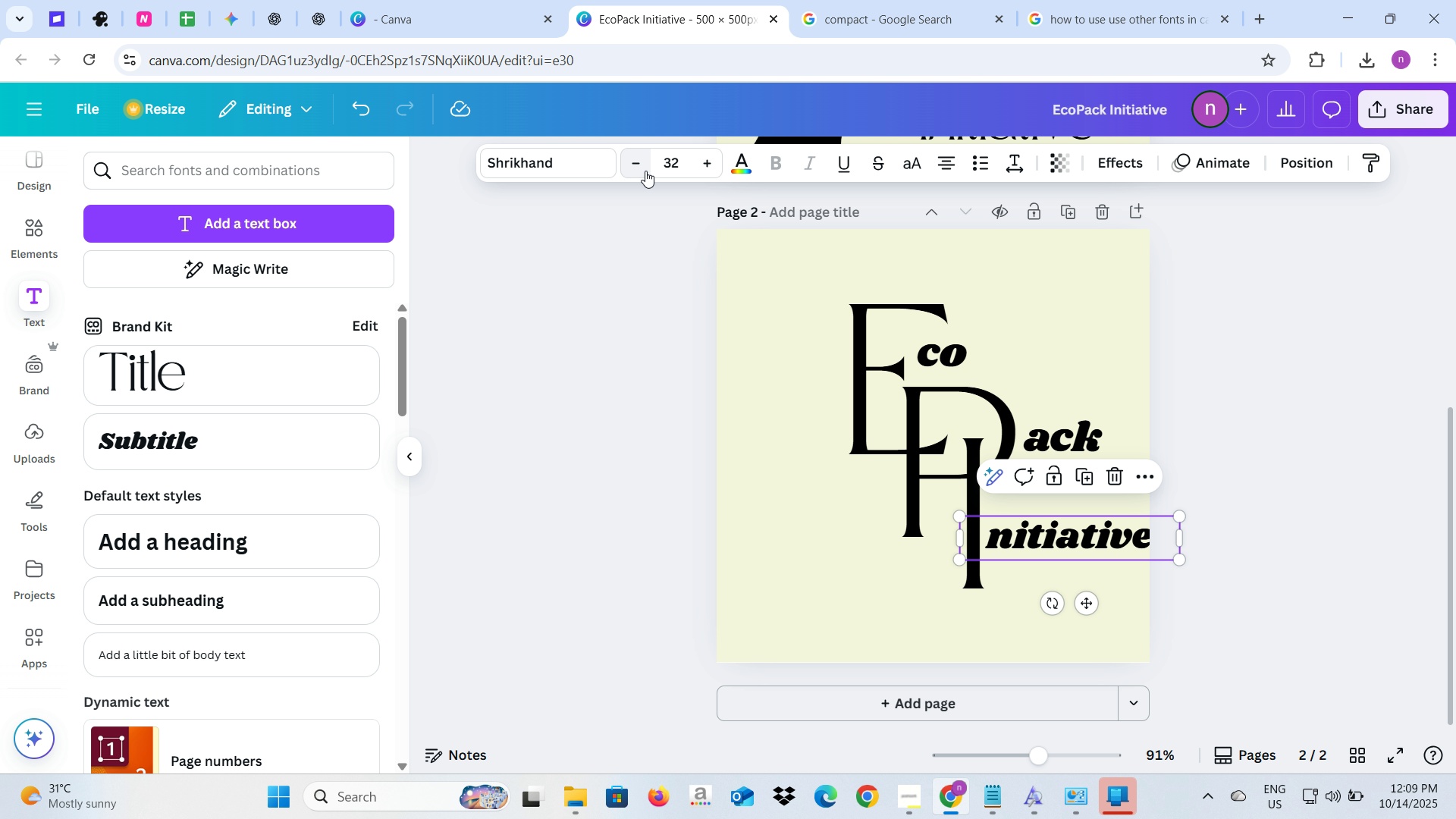 
double_click([645, 171])
 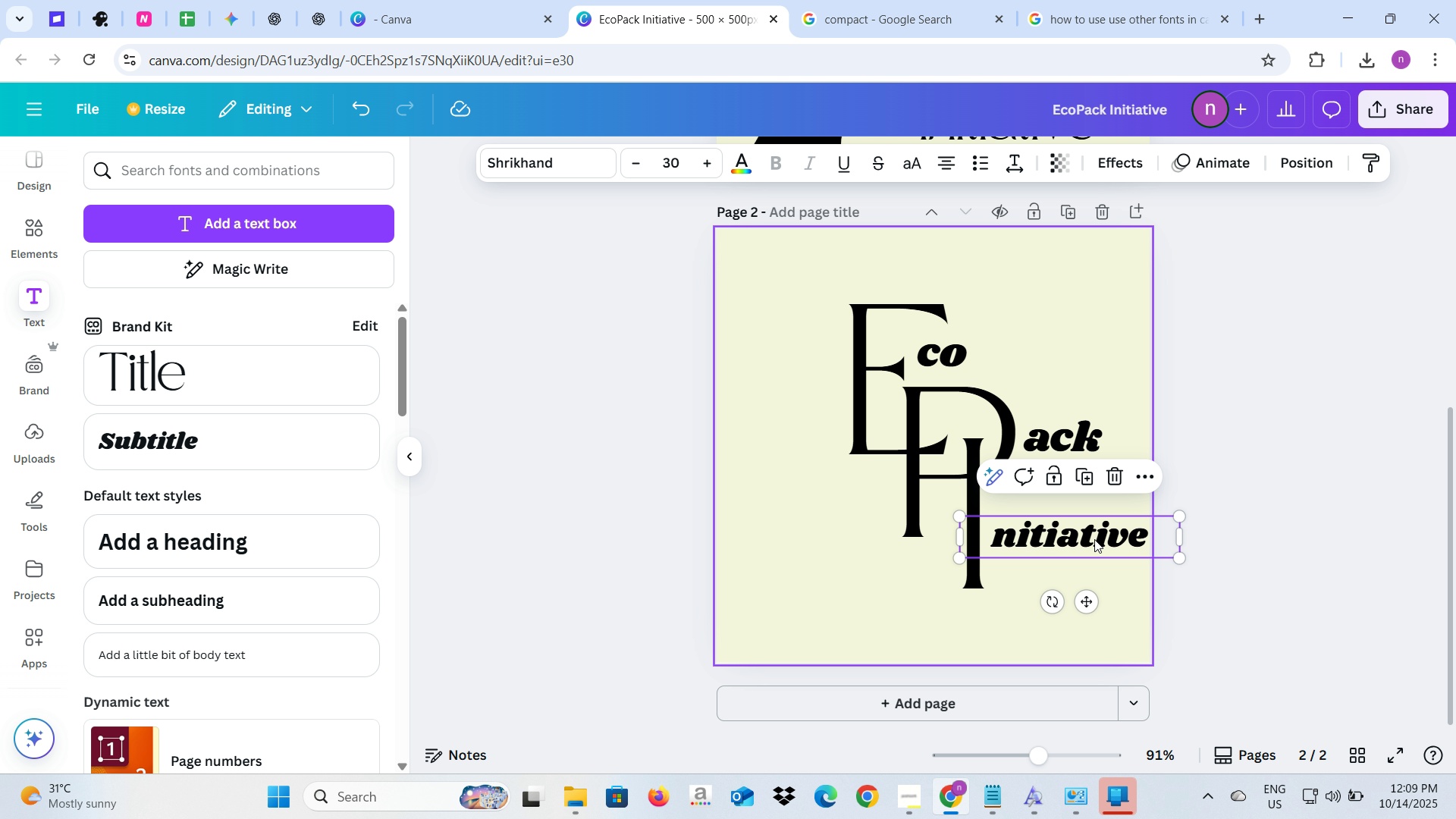 
left_click_drag(start_coordinate=[1092, 528], to_coordinate=[1089, 512])
 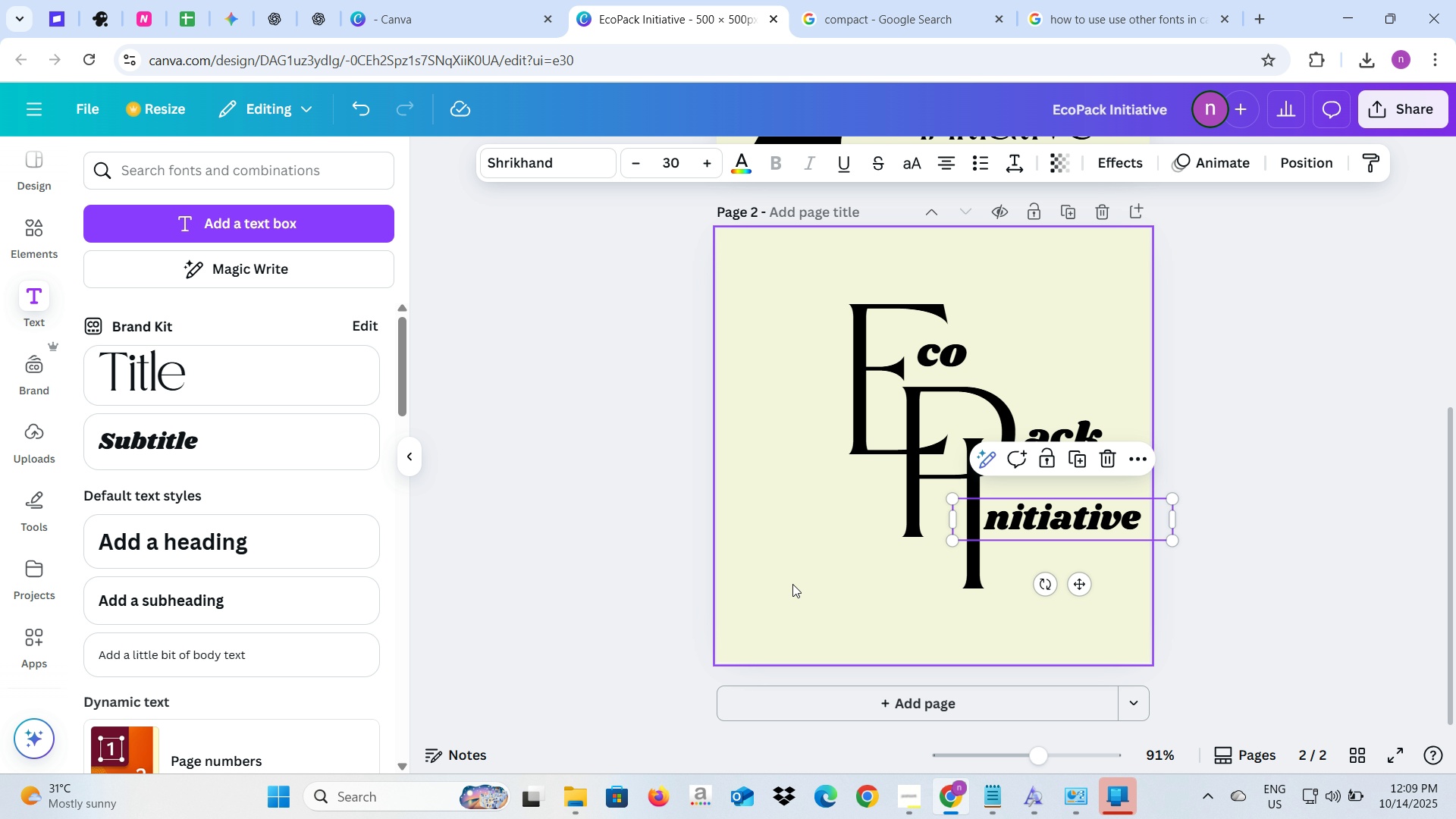 
left_click([792, 584])
 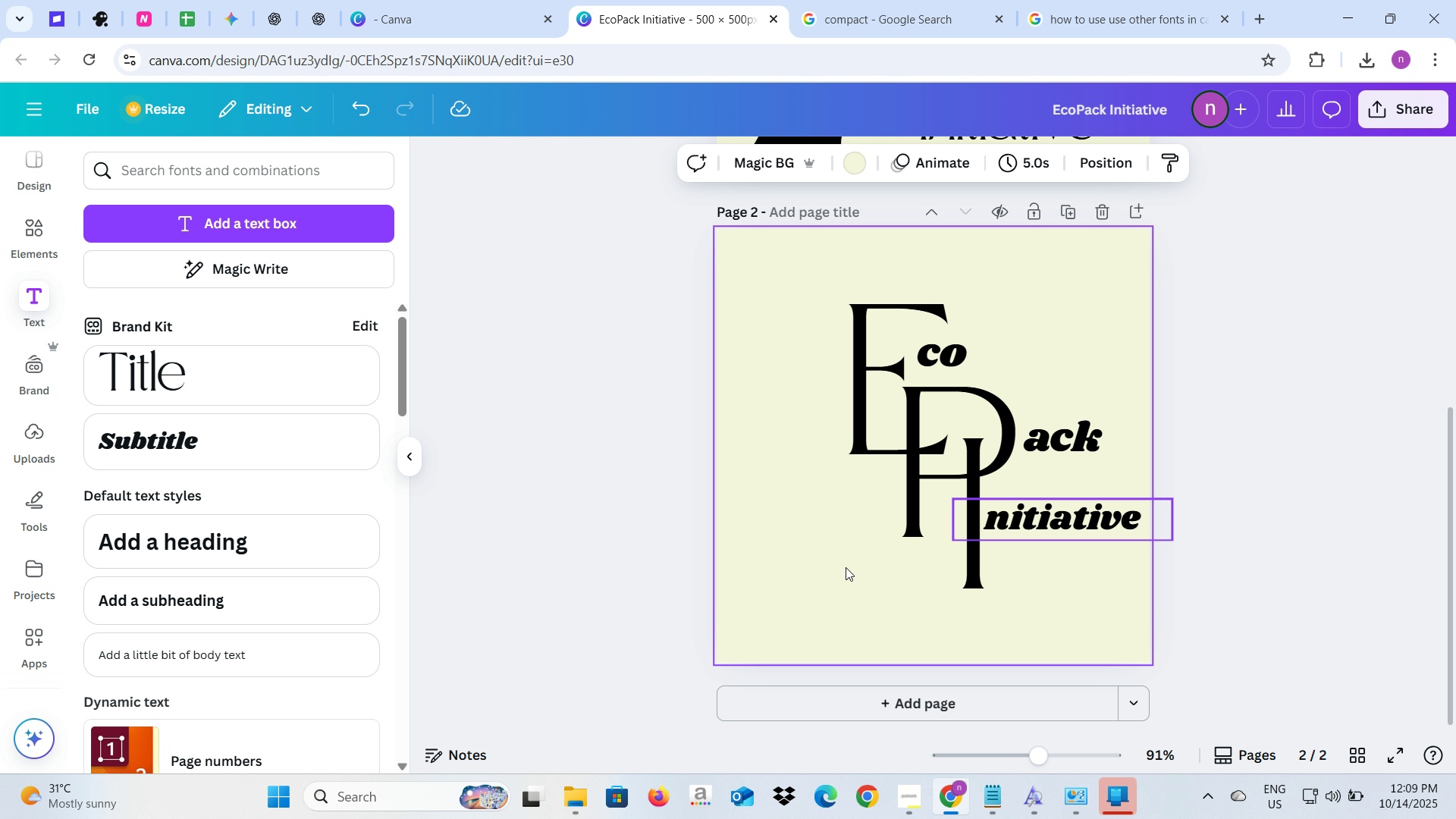 
wait(6.25)
 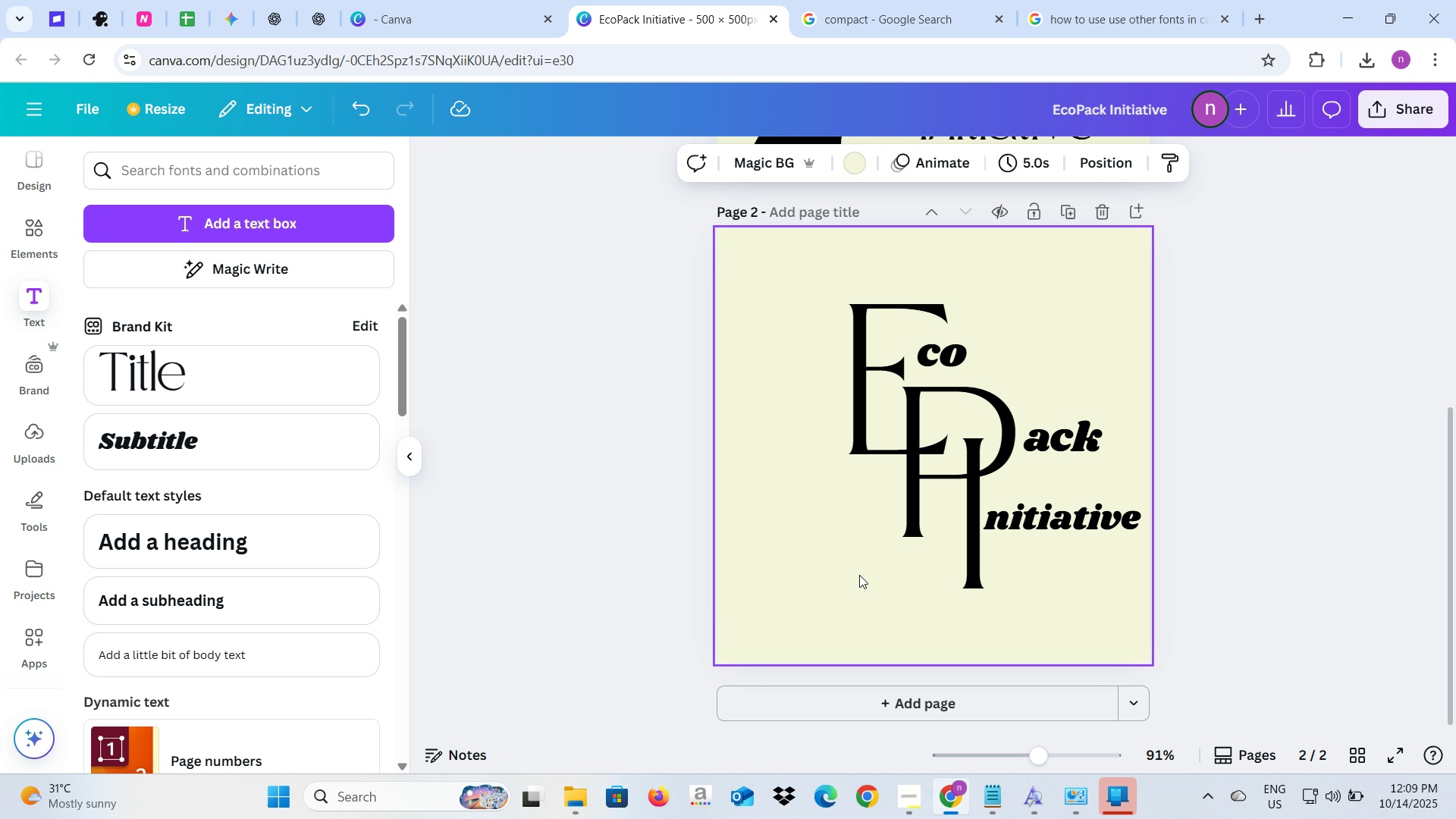 
left_click([853, 393])
 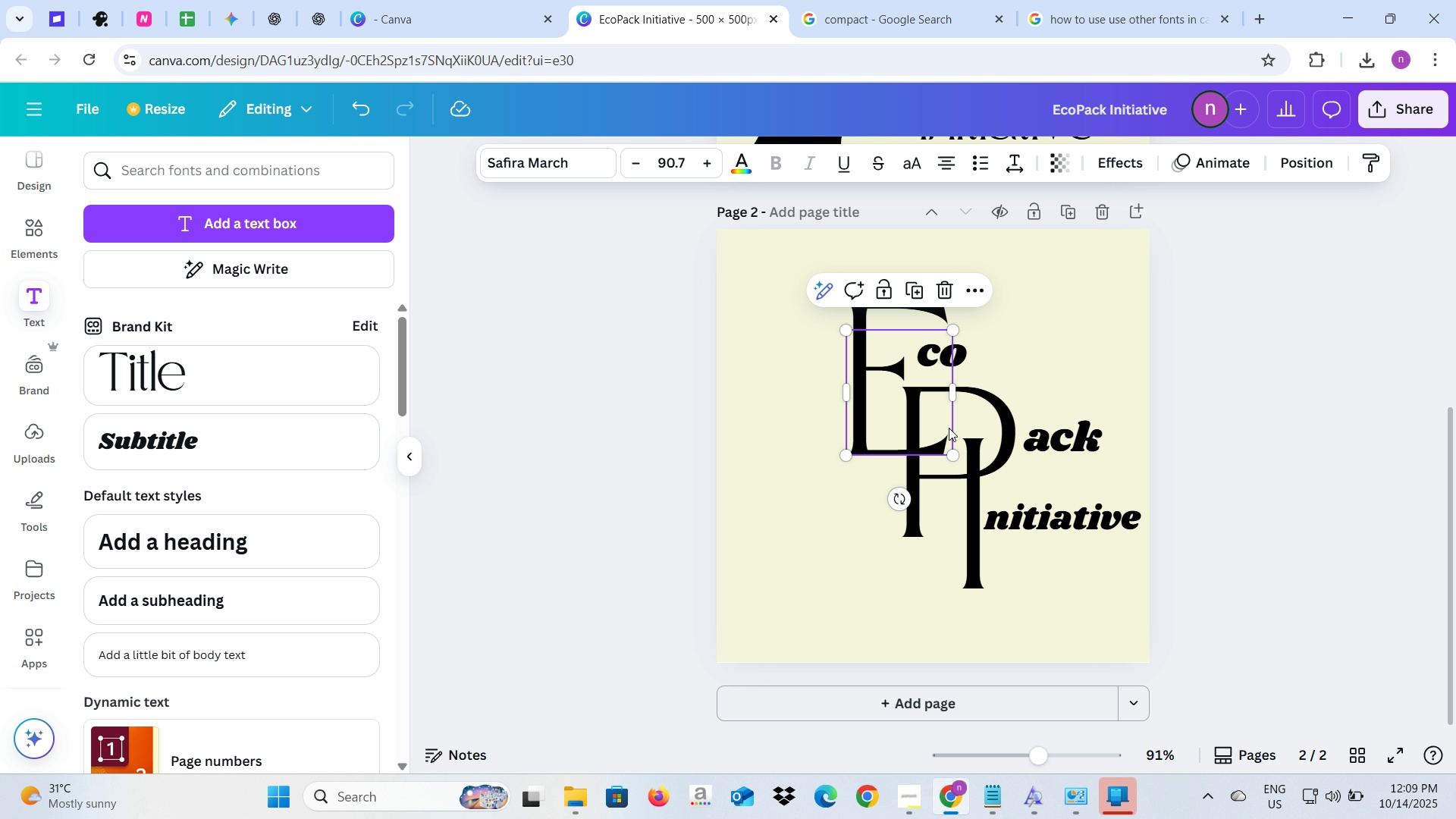 
hold_key(key=ControlLeft, duration=1.5)
left_click([965, 357])
 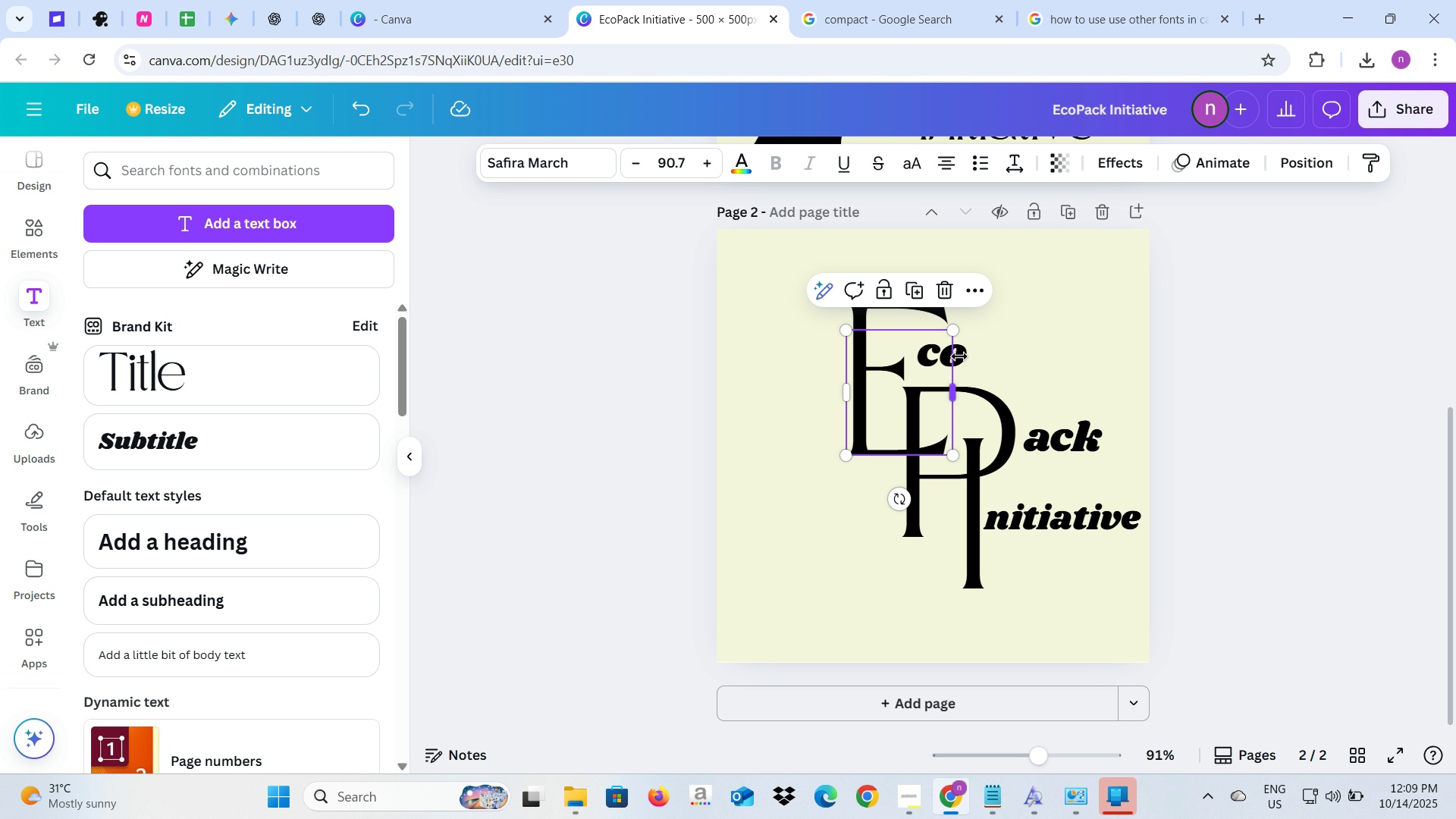 
hold_key(key=ControlLeft, duration=1.51)
 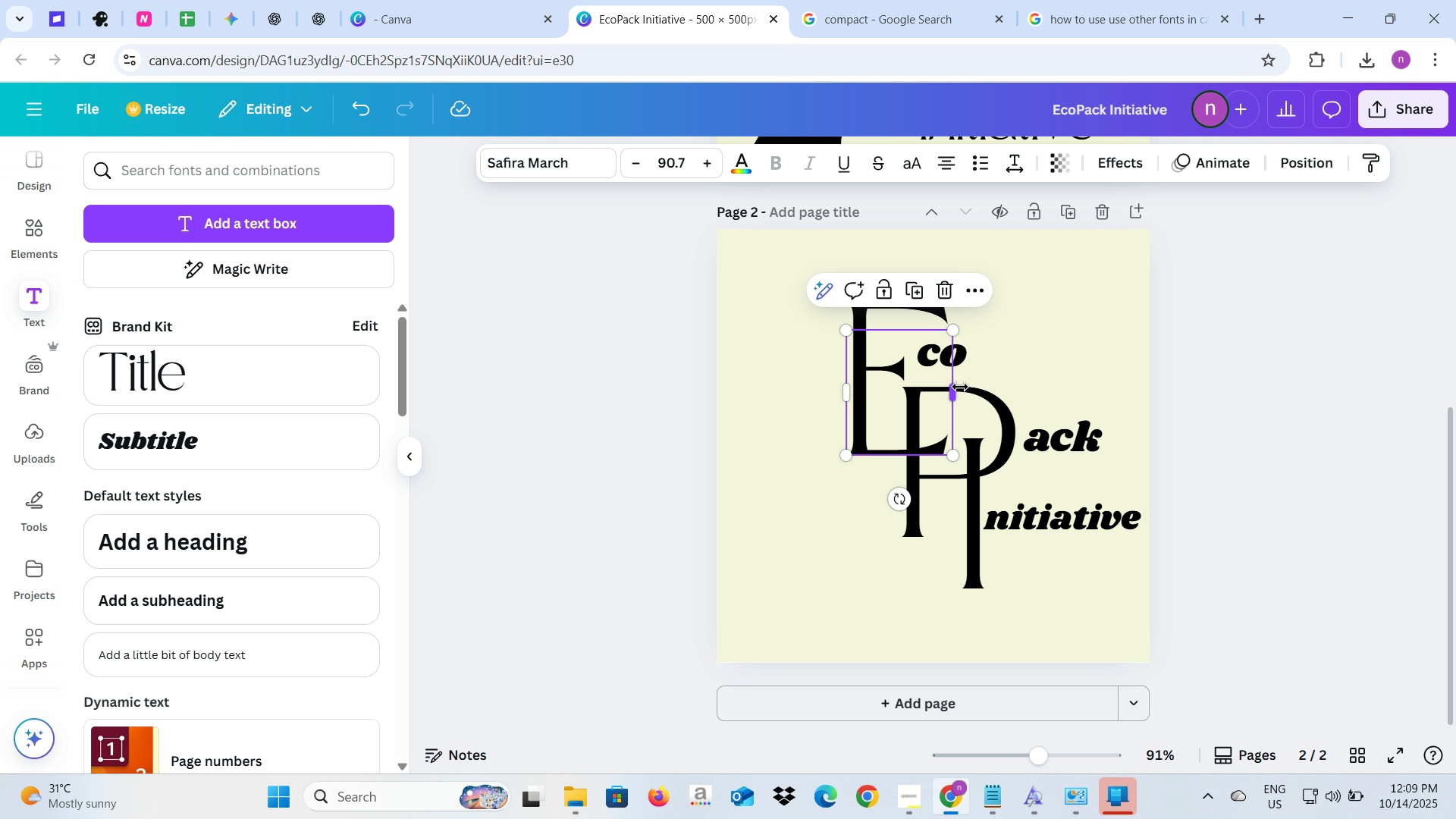 
hold_key(key=ControlLeft, duration=1.51)
left_click([969, 425])
 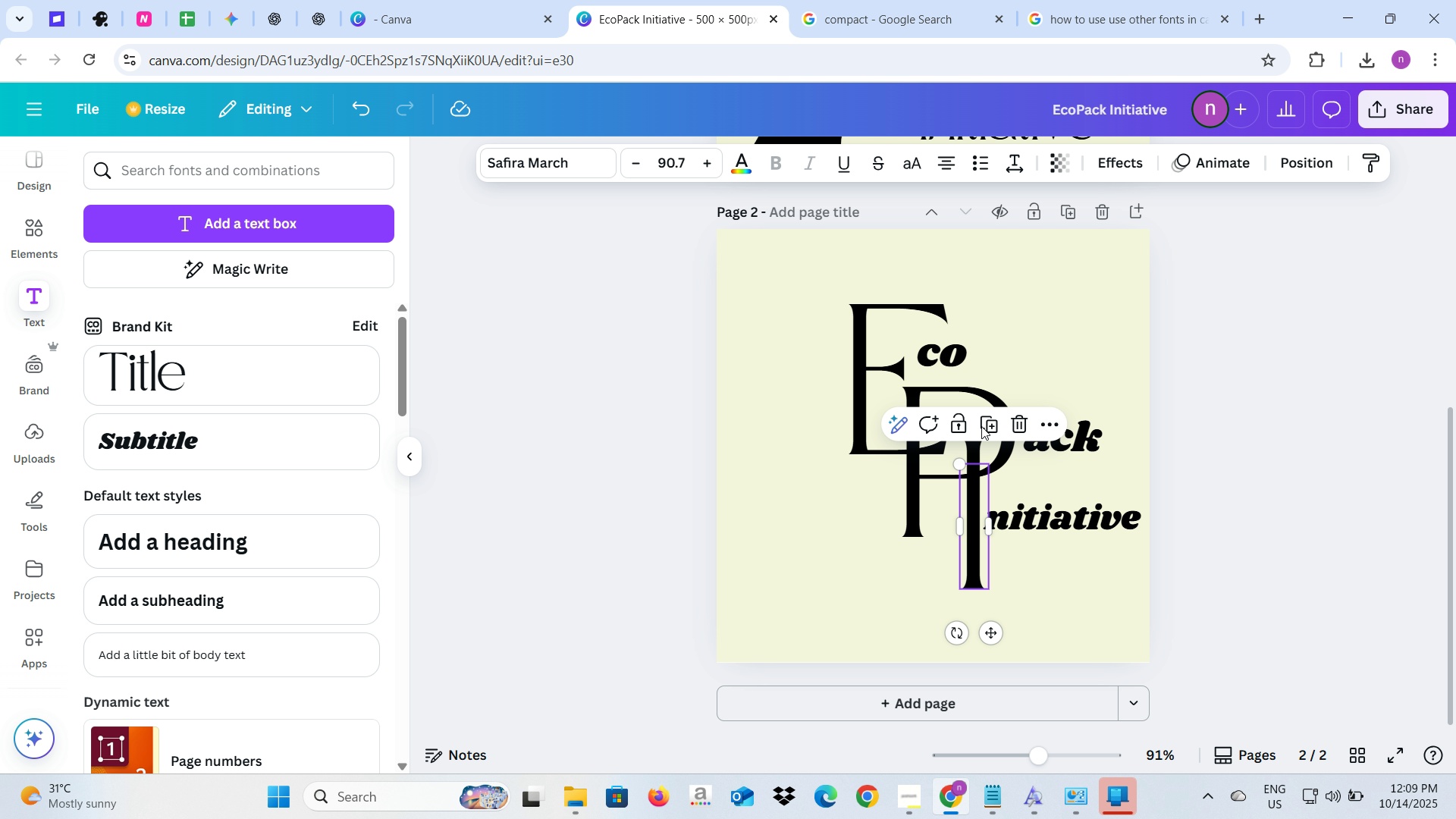 
left_click([981, 426])
 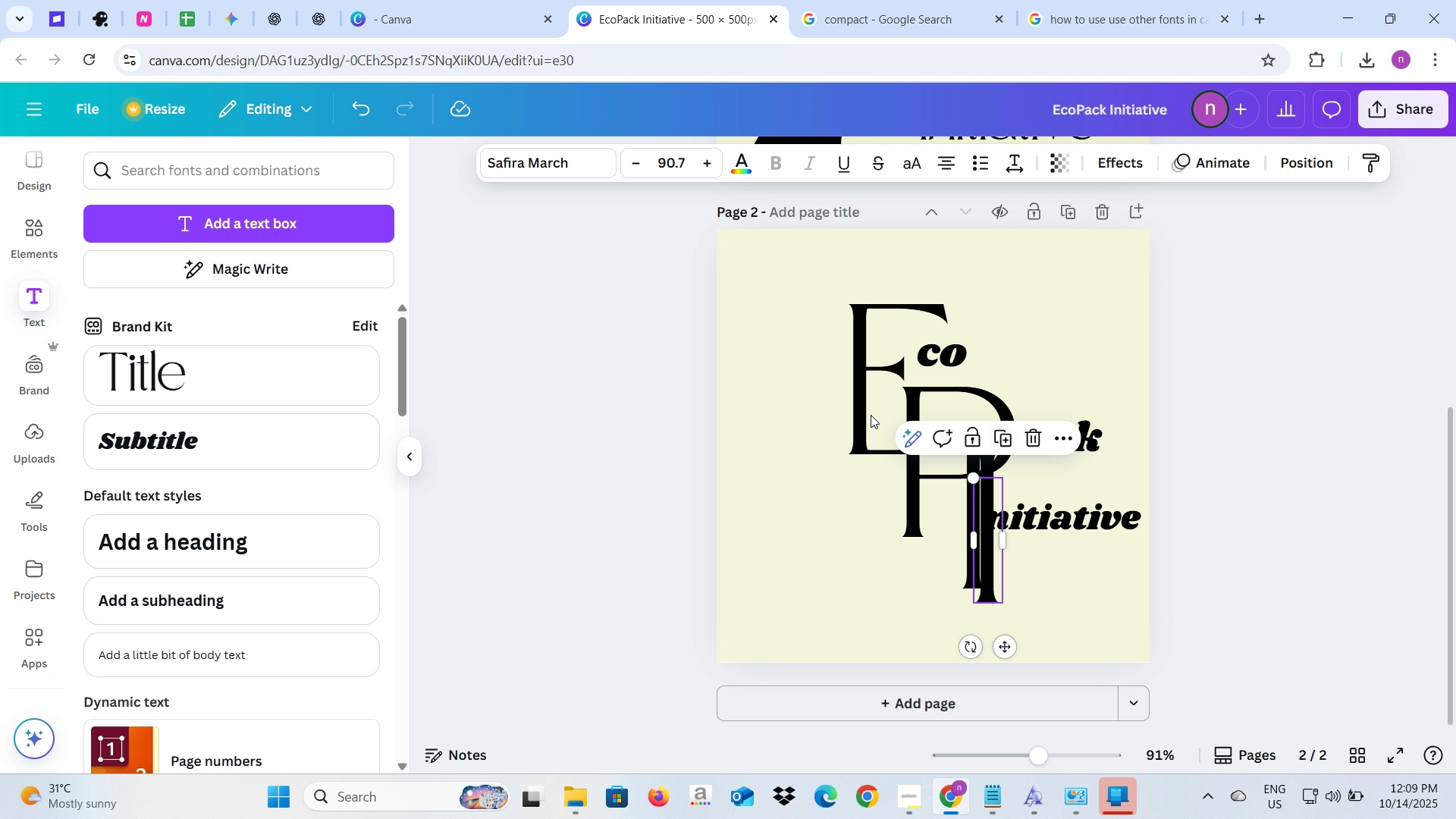 
hold_key(key=ControlLeft, duration=0.66)
 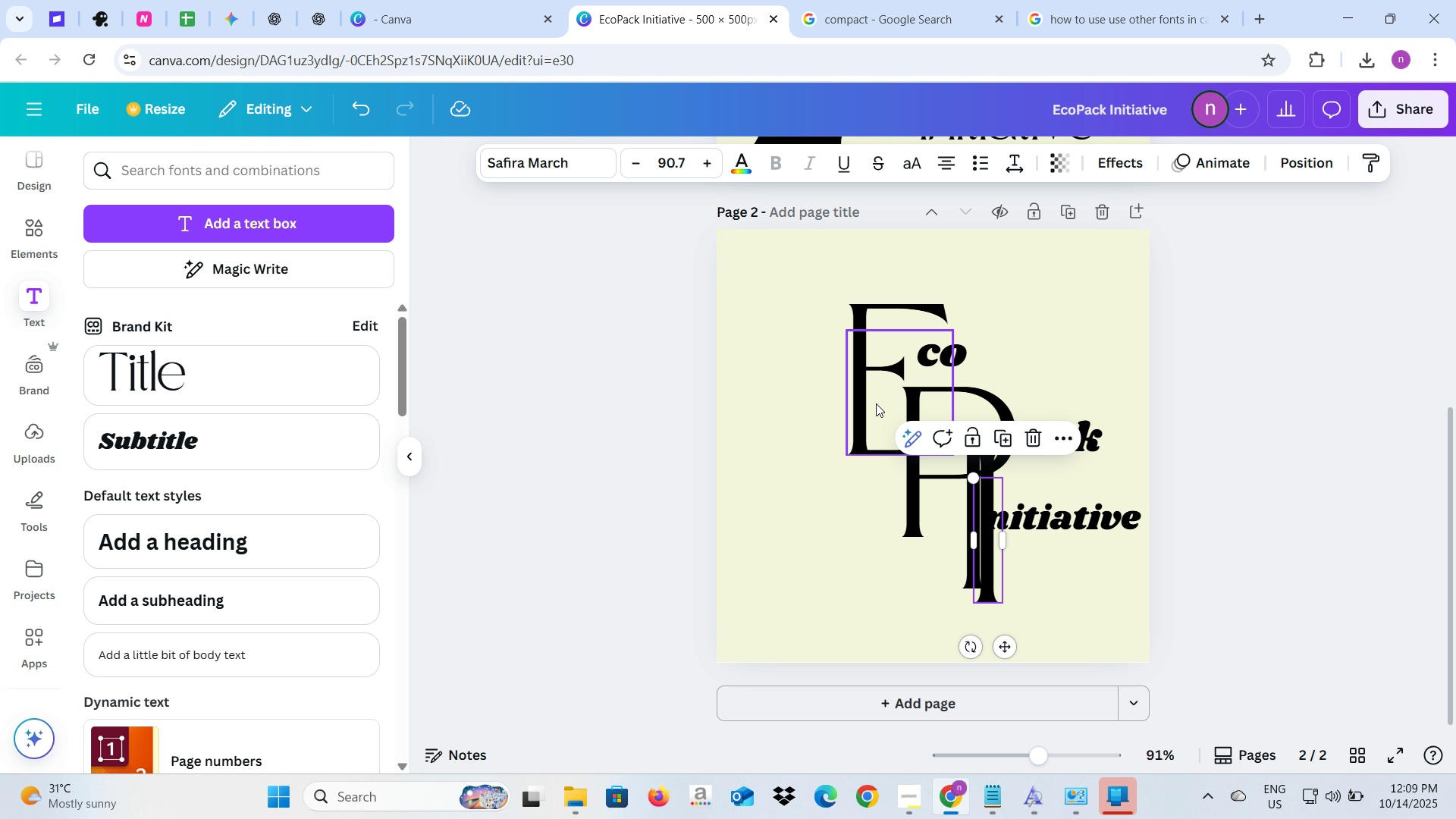 
left_click([876, 403])
 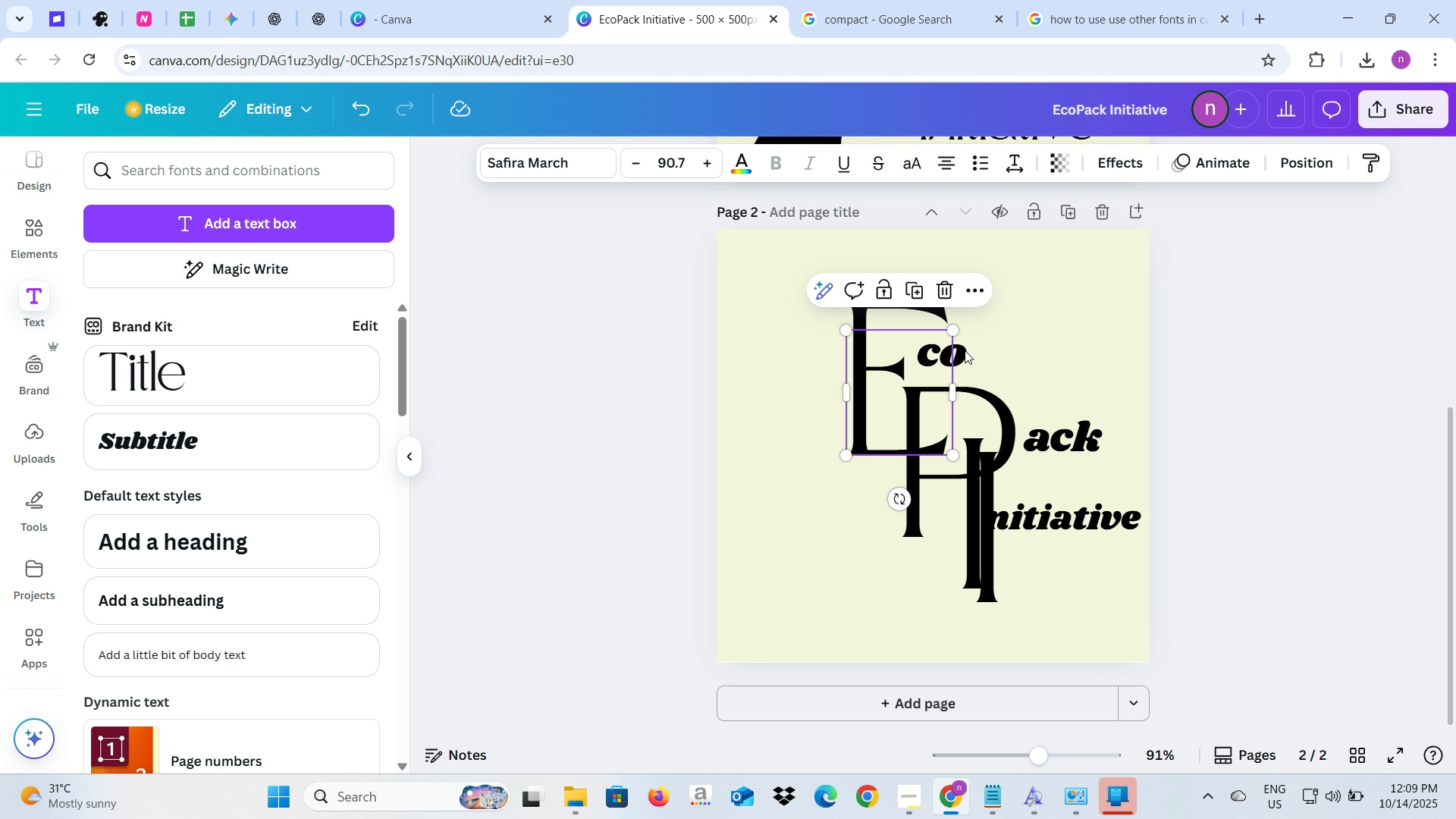 
hold_key(key=ControlLeft, duration=1.29)
 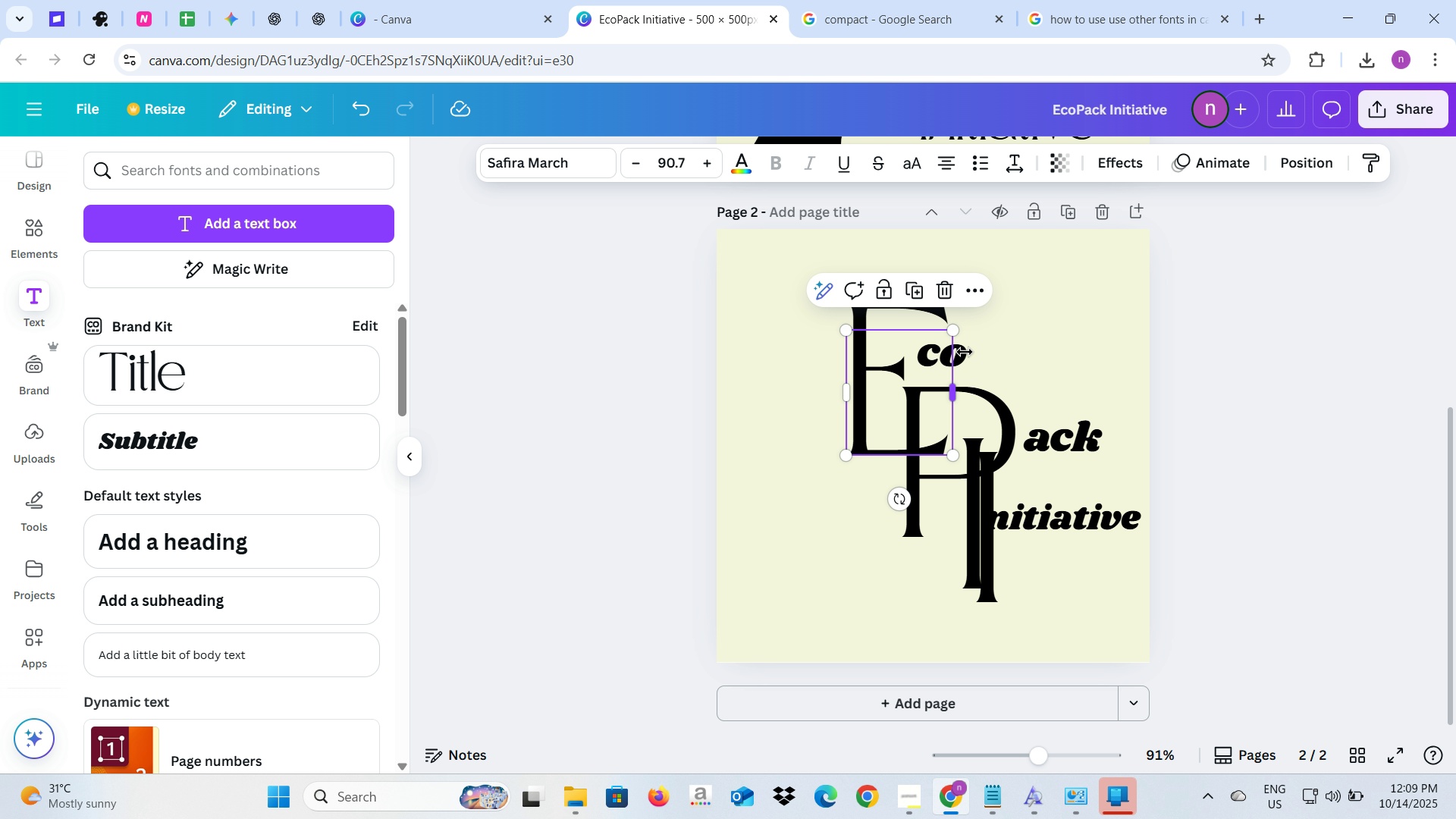 
left_click([965, 352])
 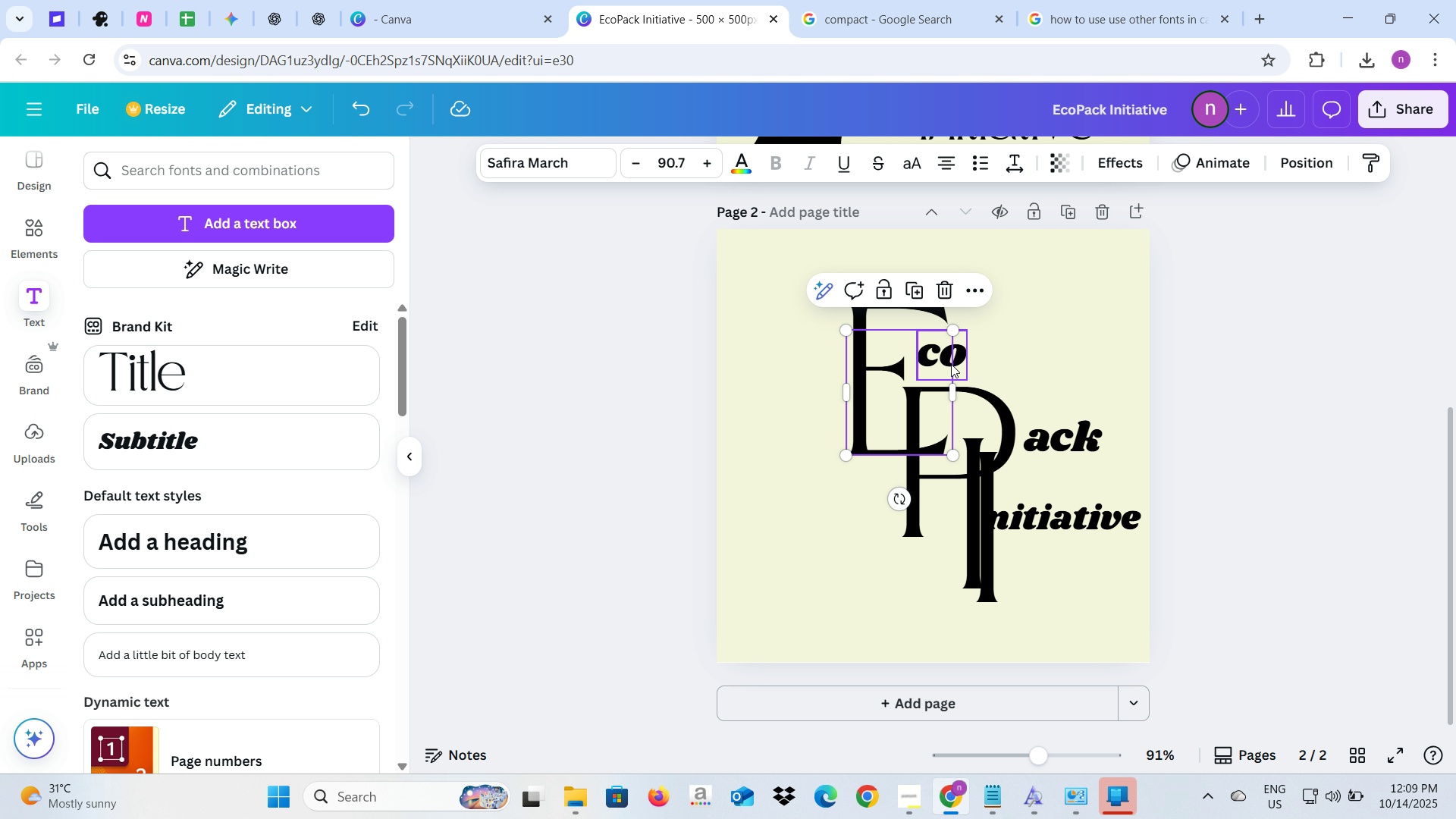 
hold_key(key=ControlLeft, duration=1.5)
left_click([941, 364])
 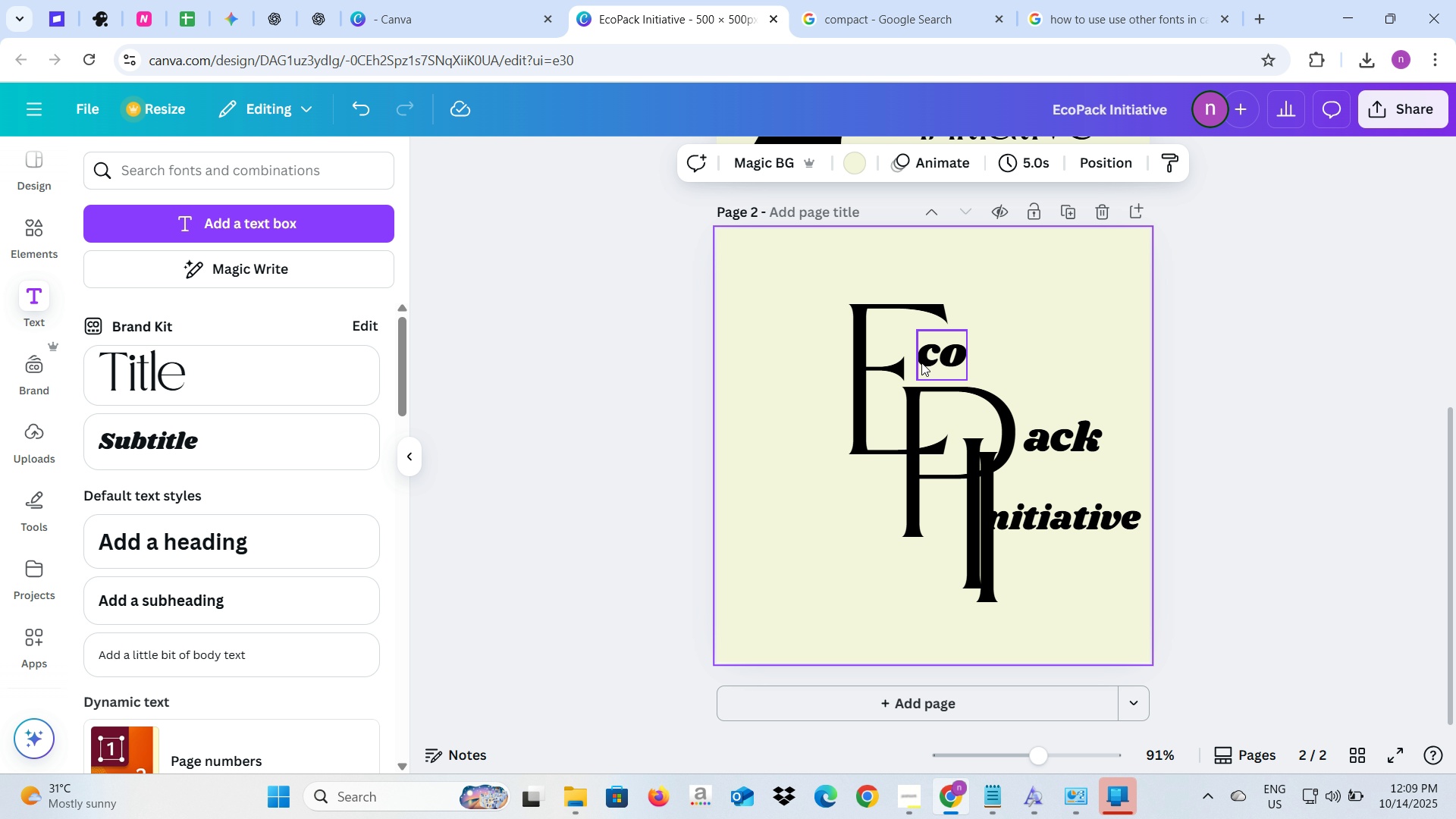 
key(Control+ControlLeft)
 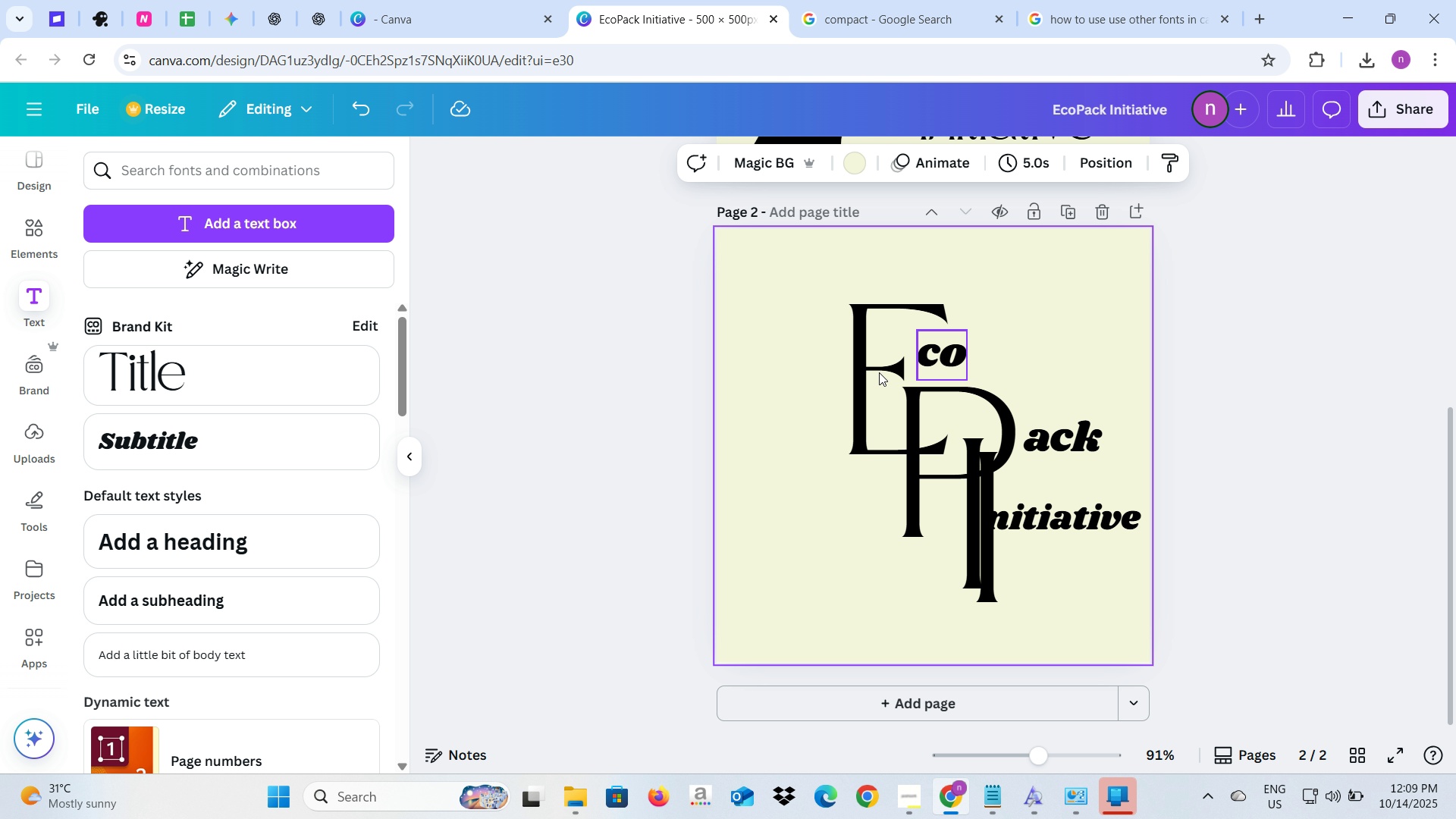 
key(Control+ControlLeft)
 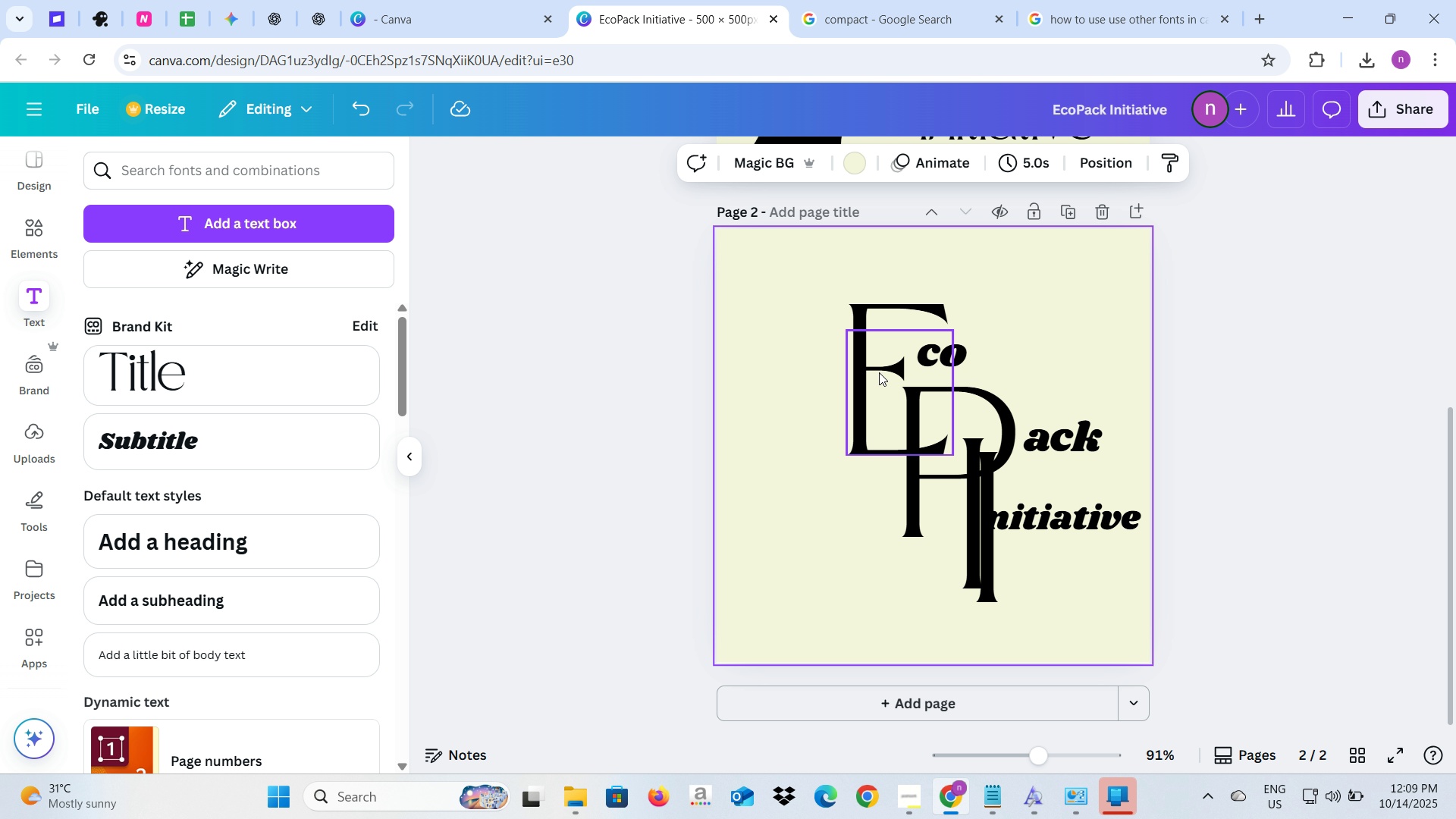 
key(Control+ControlLeft)
 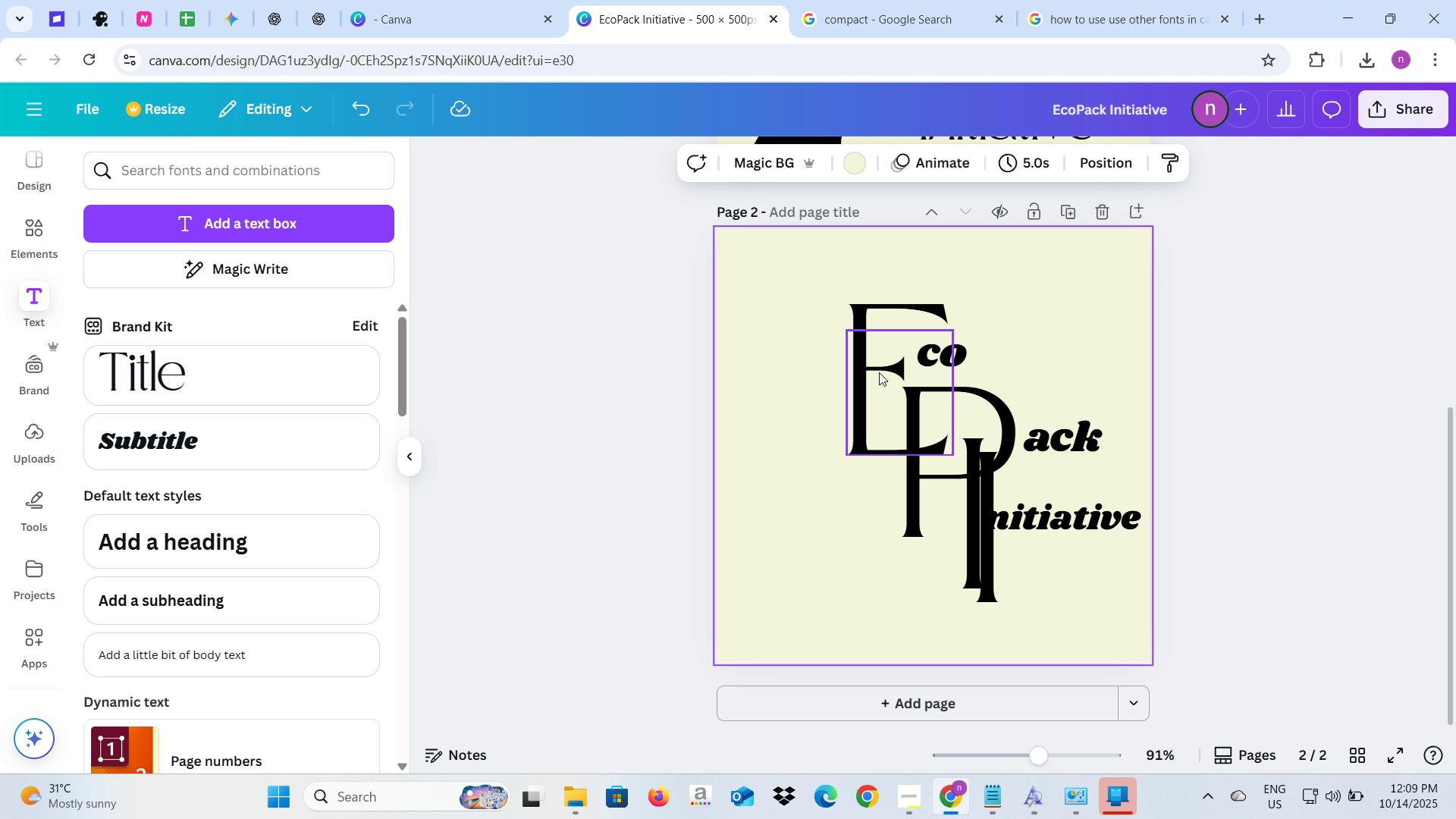 
hold_key(key=ShiftLeft, duration=1.51)
left_click([879, 372])
 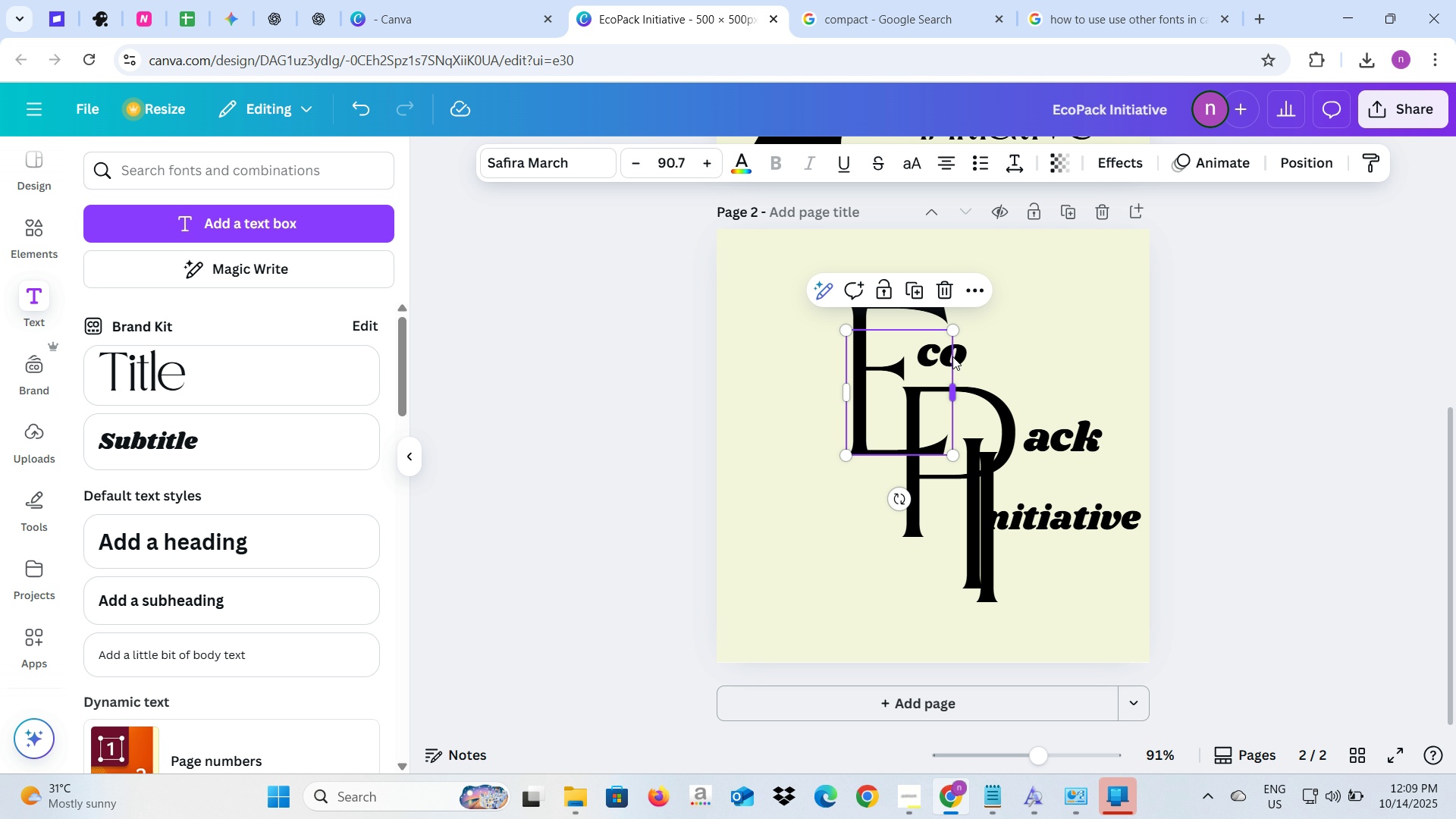 
hold_key(key=ShiftLeft, duration=1.5)
left_click([943, 359])
 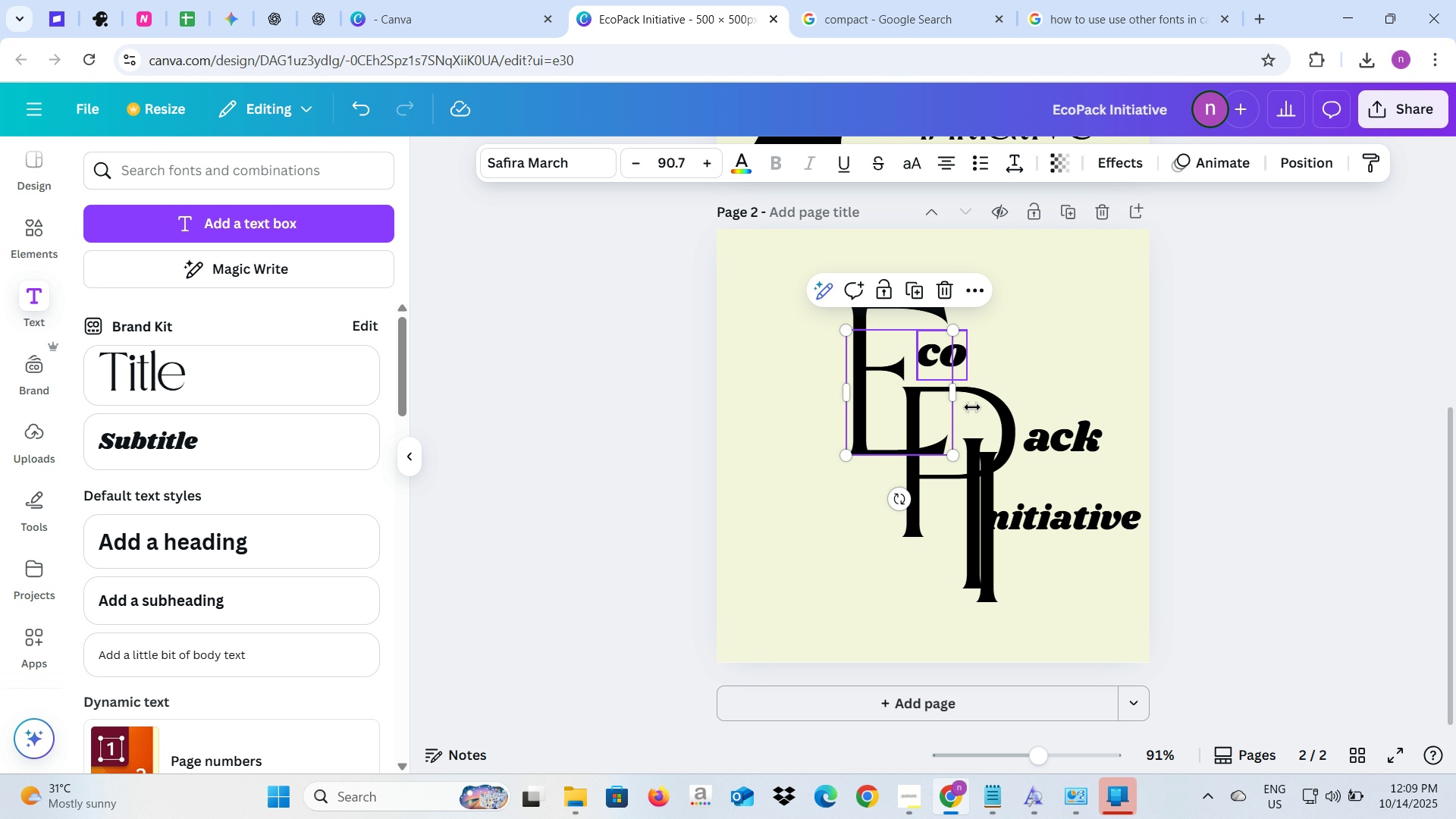 
left_click([972, 407])
 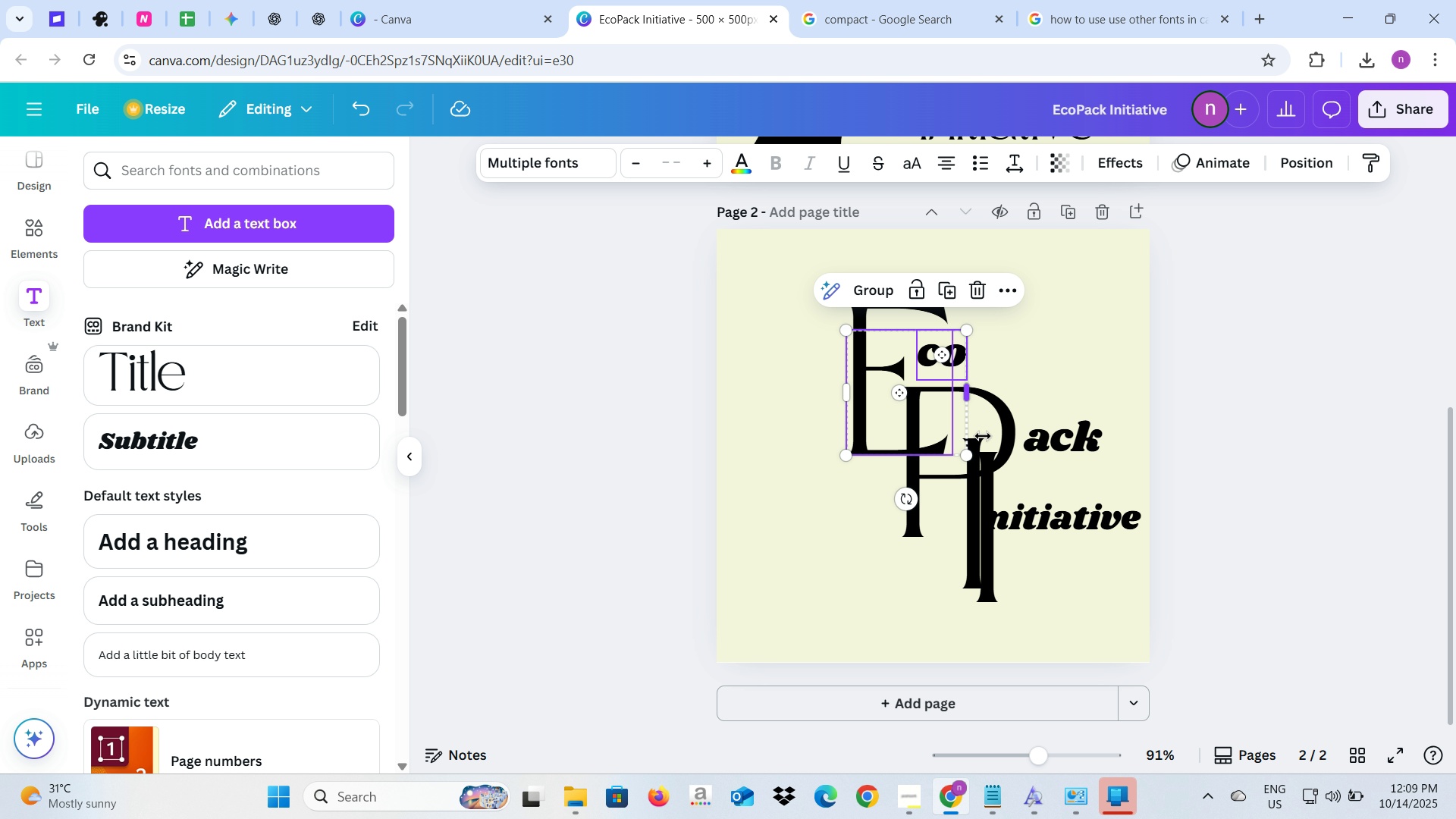 
hold_key(key=ShiftLeft, duration=1.53)
 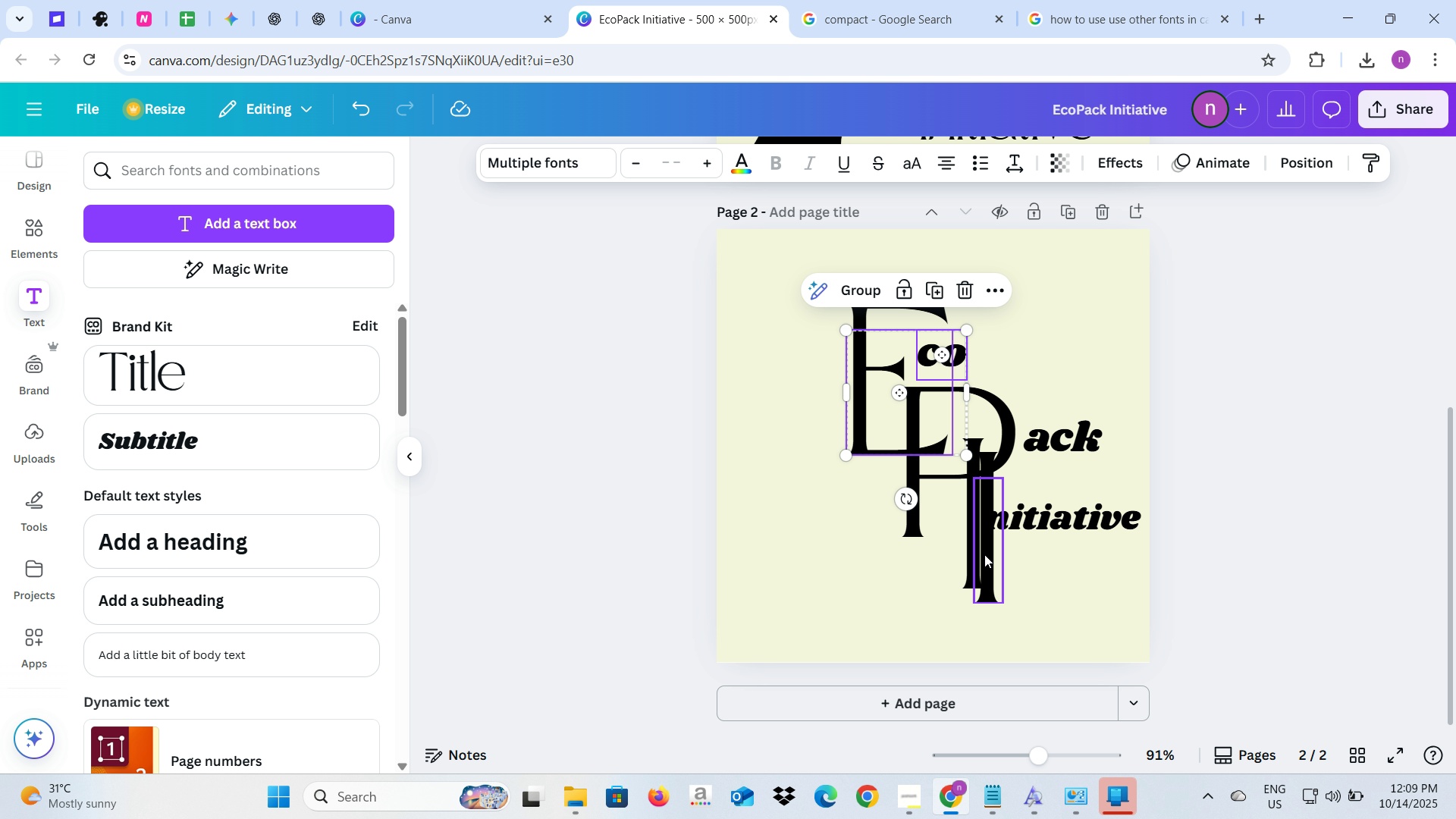 
key(Shift+ShiftLeft)
 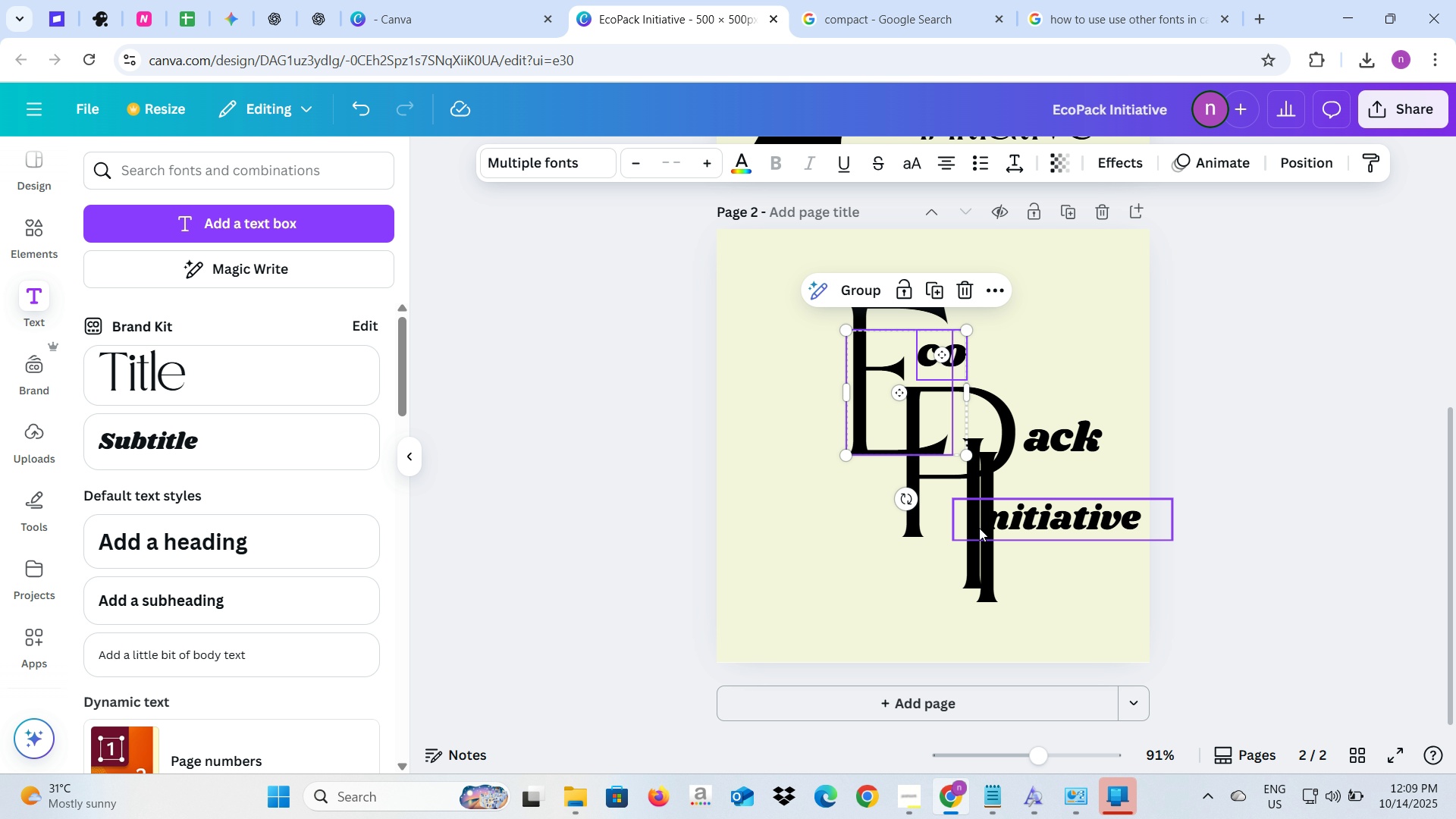 
key(Shift+ShiftLeft)
 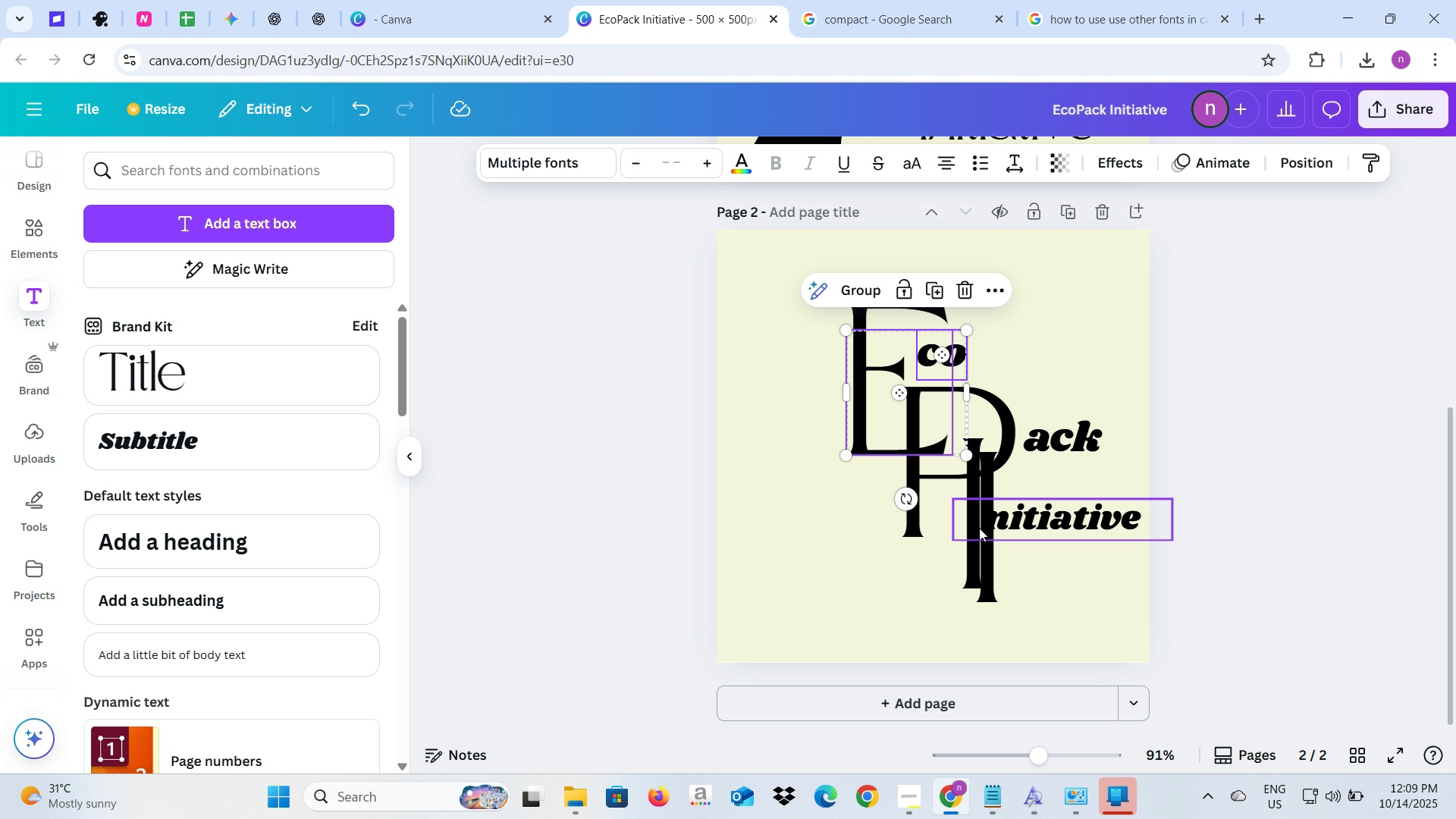 
key(Shift+ShiftLeft)
 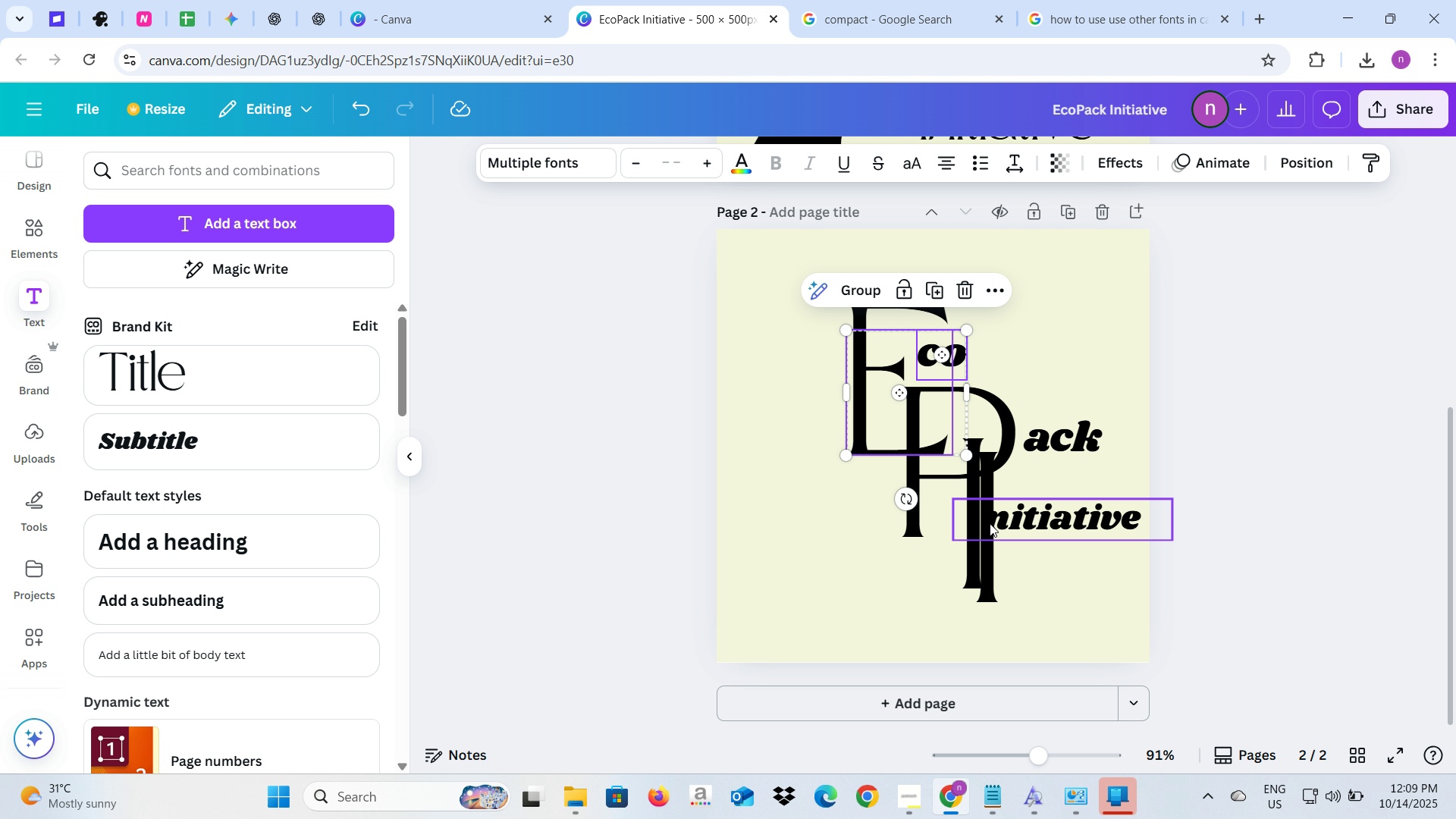 
hold_key(key=ShiftLeft, duration=5.19)
left_click([980, 562])
 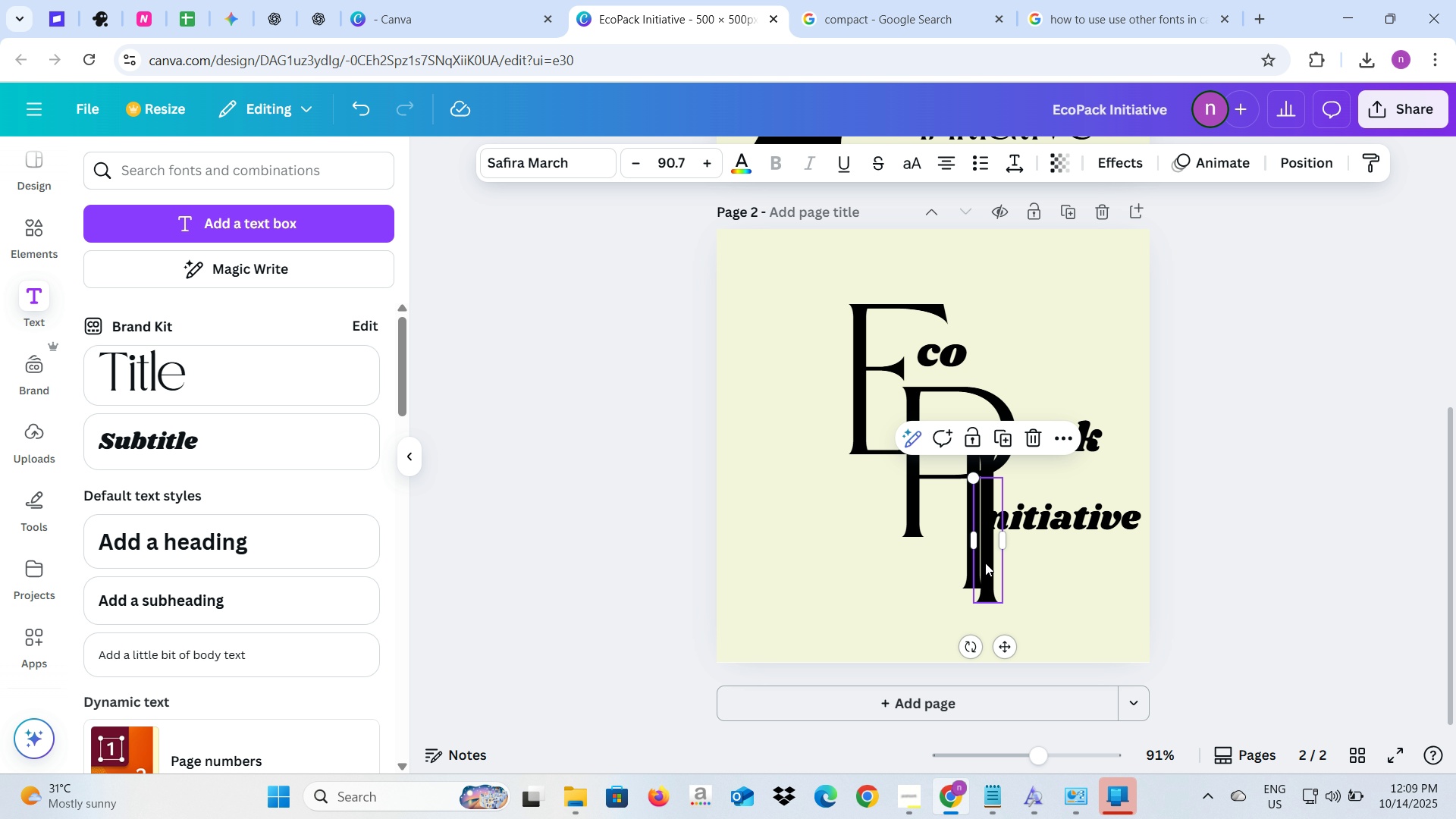 
key(Backspace)
 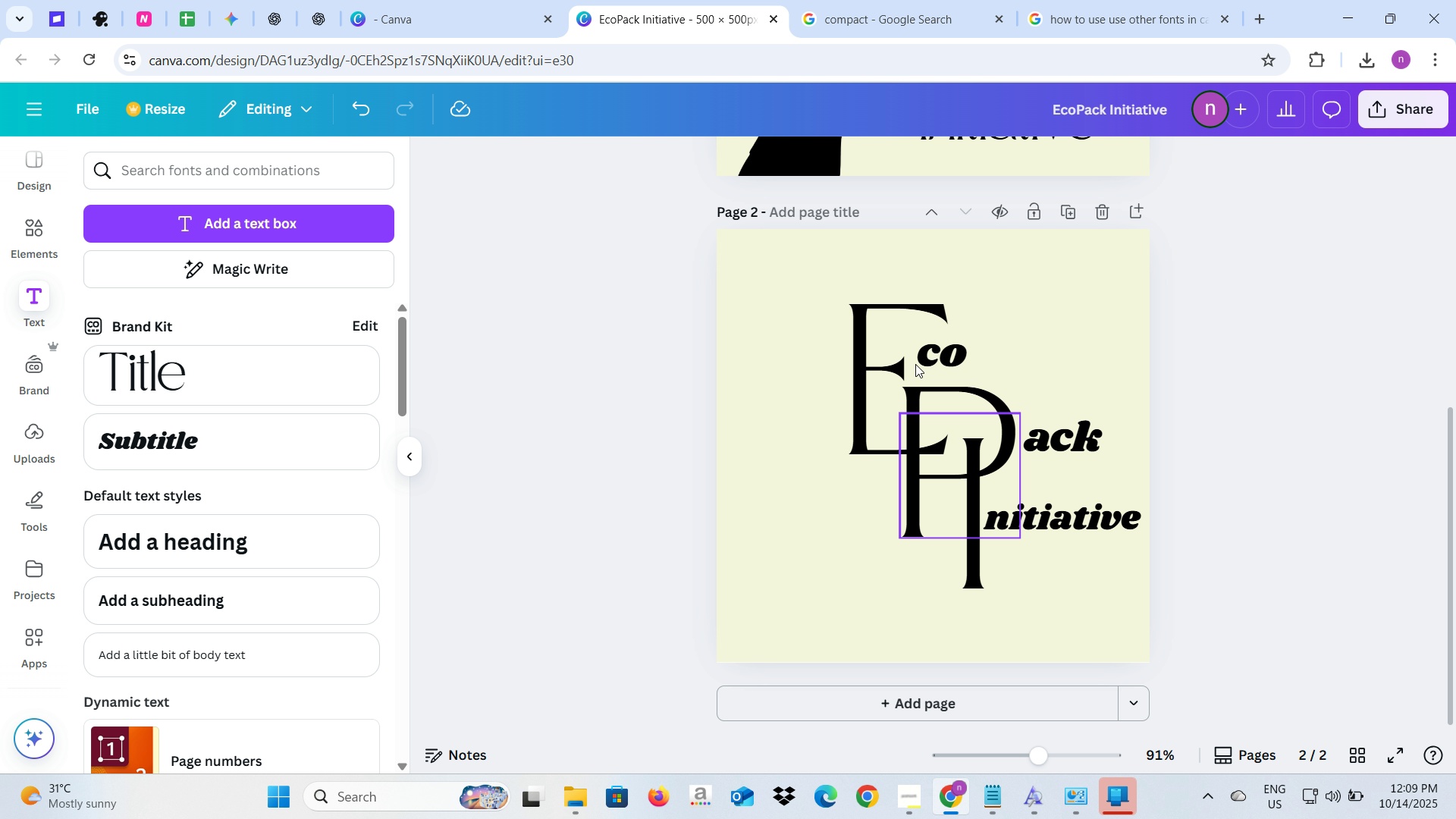 
left_click([938, 362])
 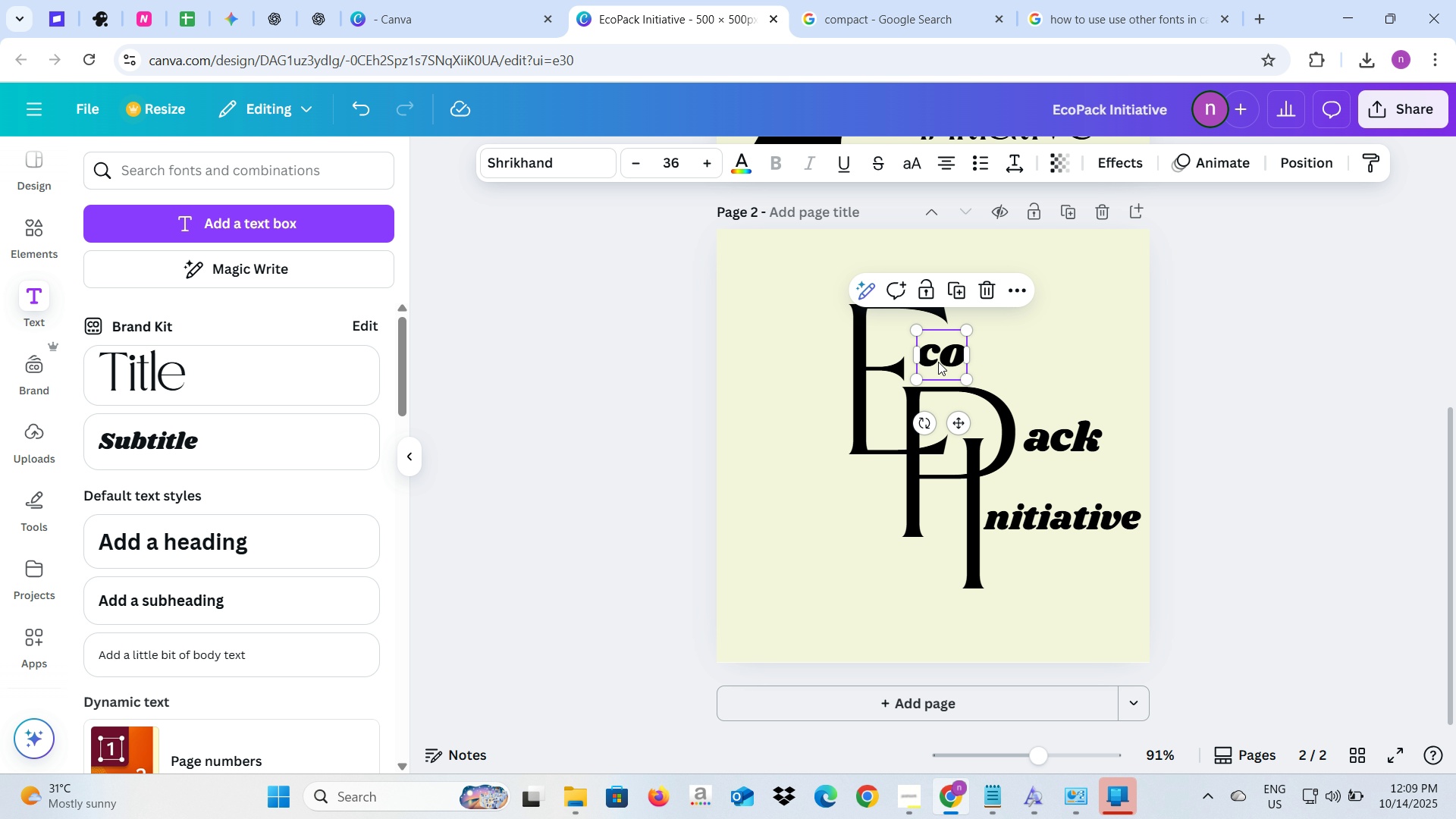 
hold_key(key=ShiftLeft, duration=1.52)
left_click([876, 367])
 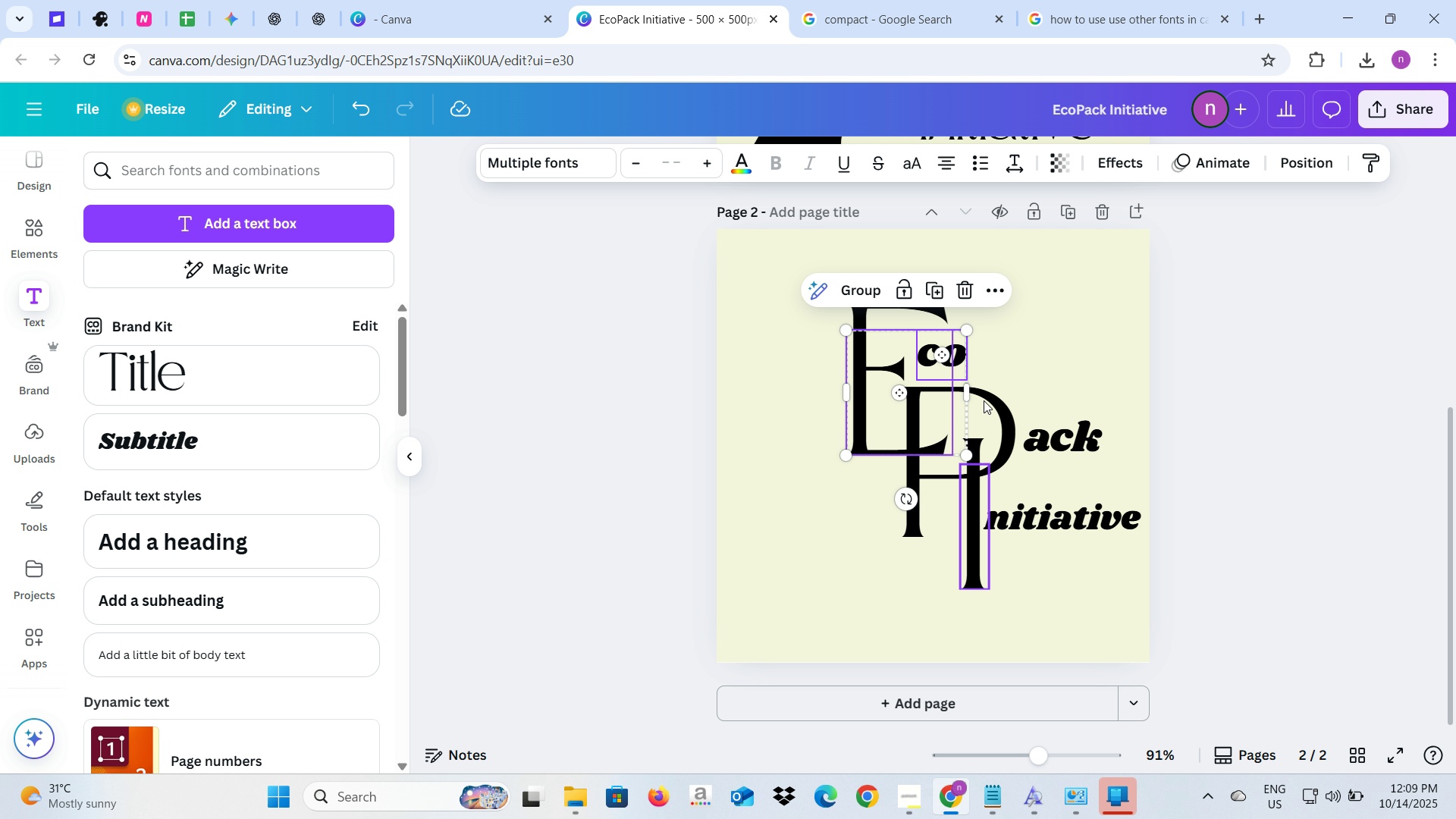 
hold_key(key=ShiftLeft, duration=1.53)
 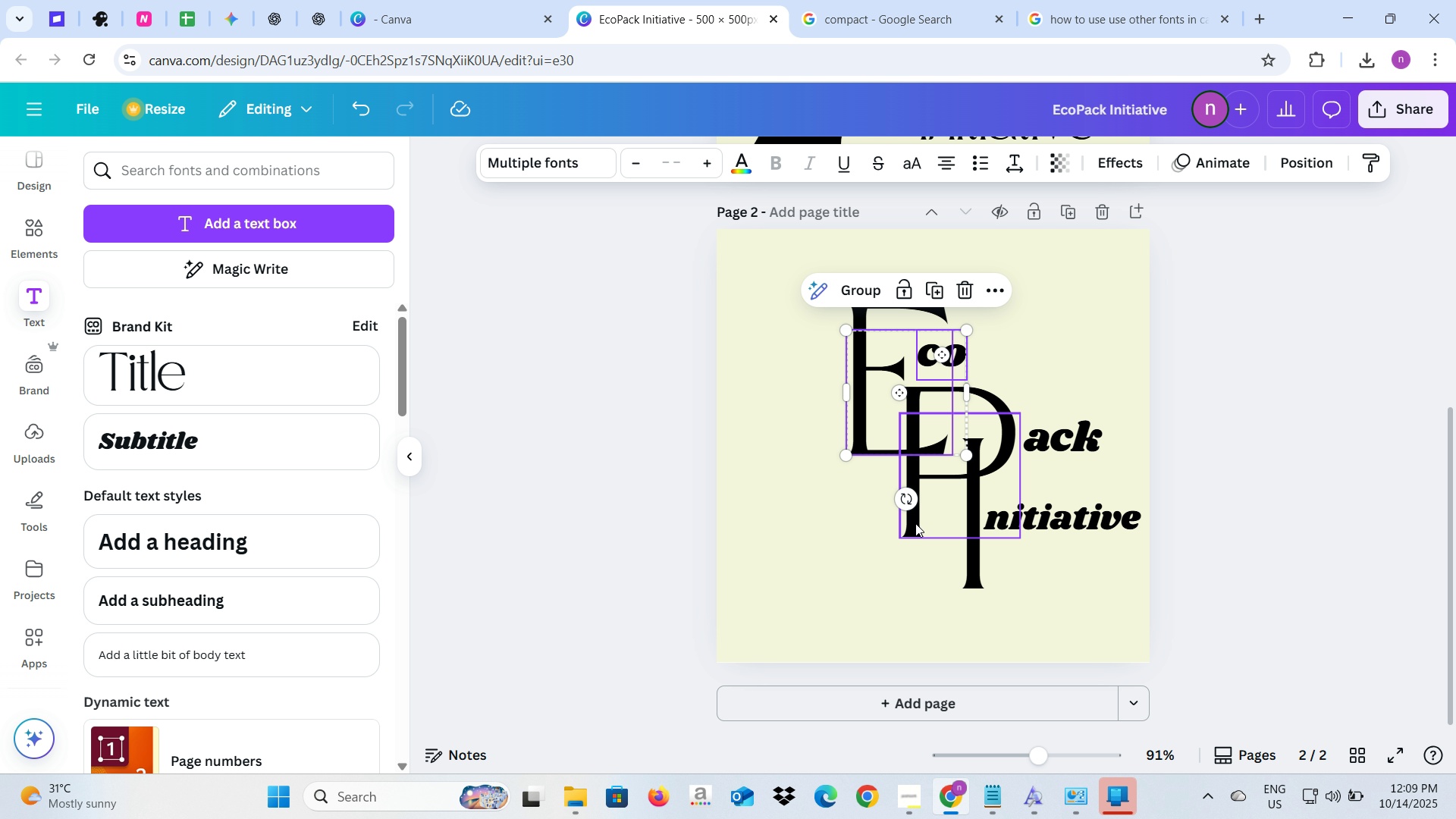 
hold_key(key=ShiftLeft, duration=1.52)
left_click([915, 523])
 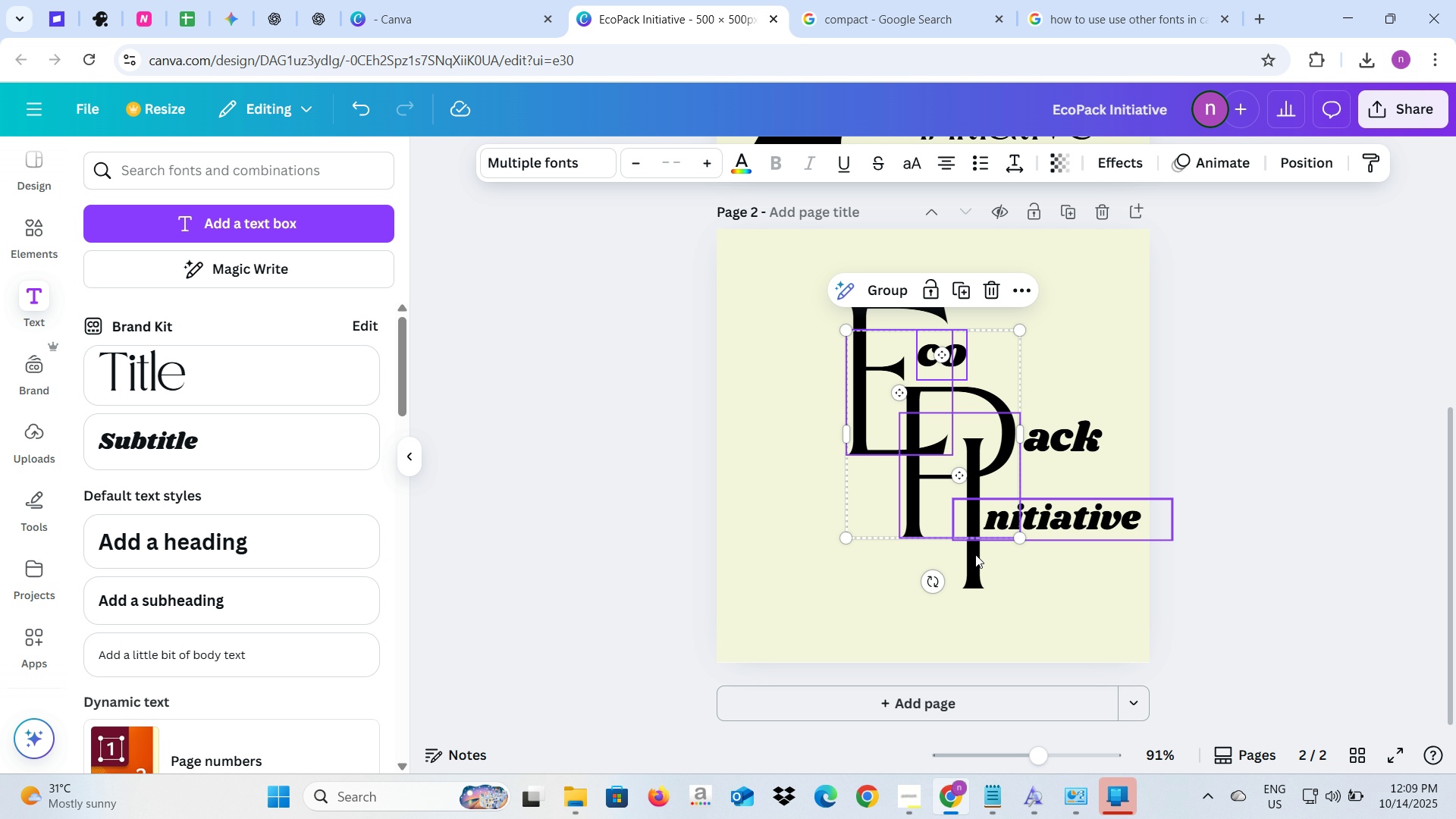 
hold_key(key=ShiftLeft, duration=1.5)
left_click([975, 554])
 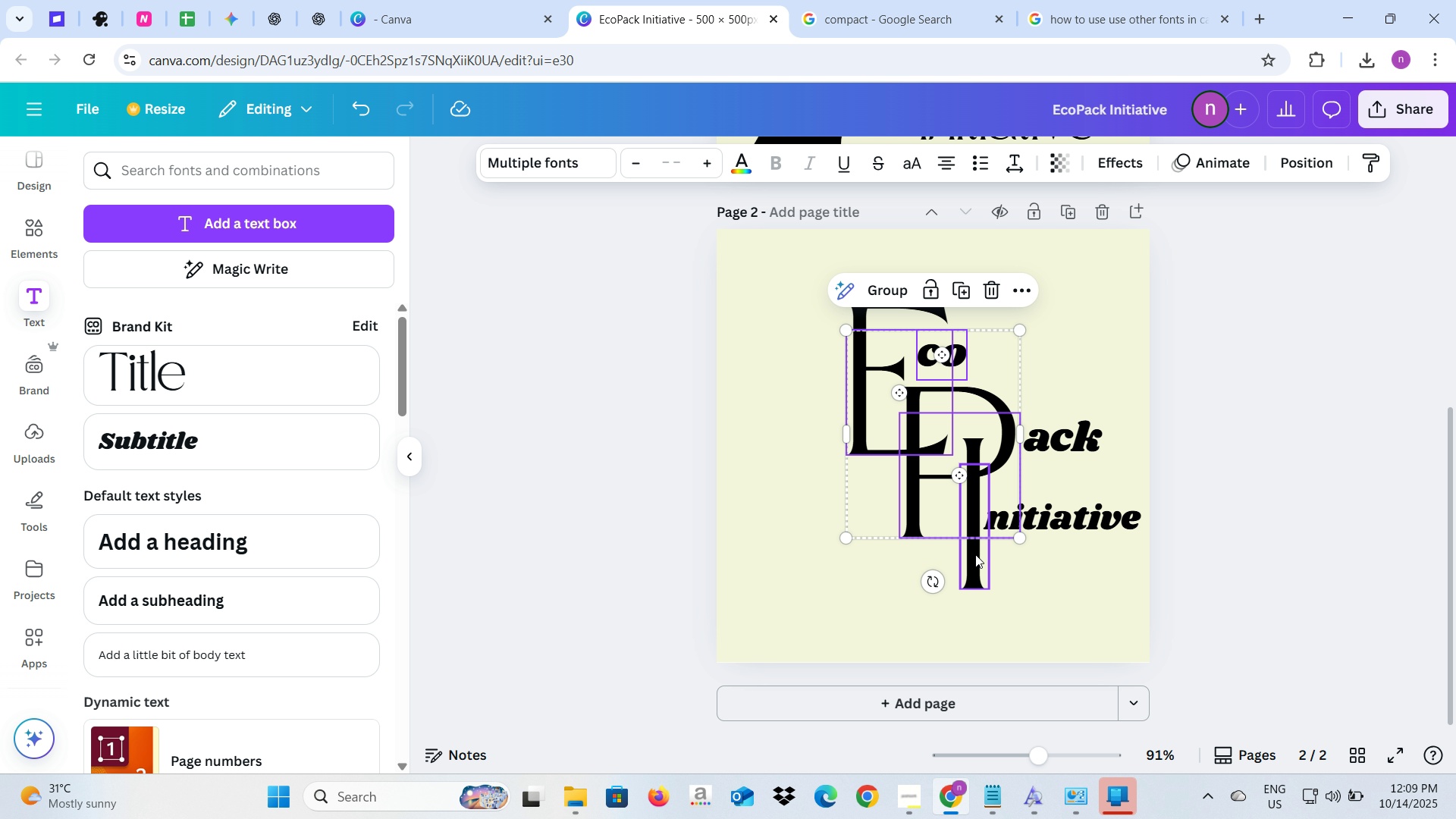 
left_click([1062, 525])
 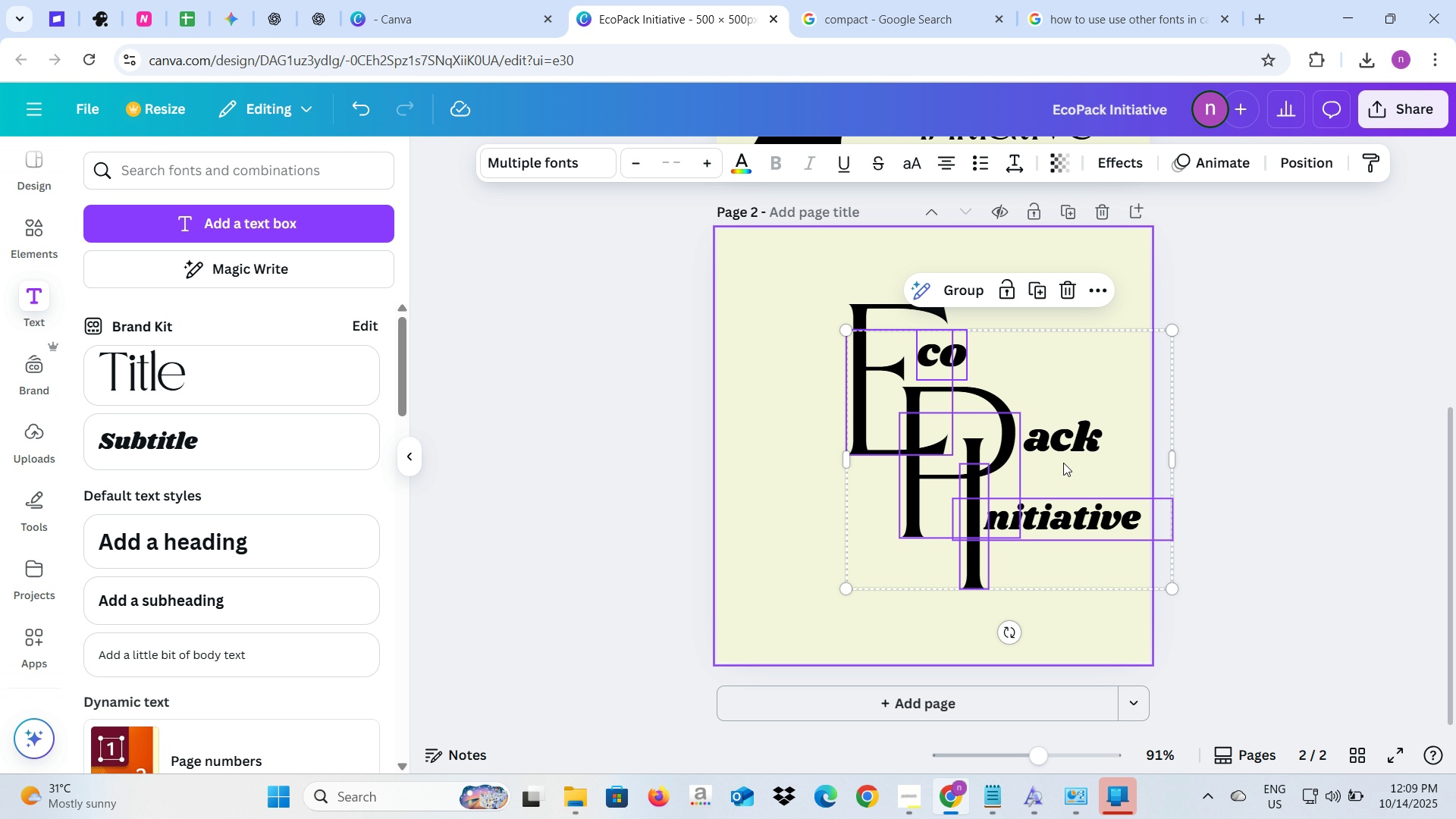 
hold_key(key=ShiftLeft, duration=1.14)
left_click([1063, 447])
 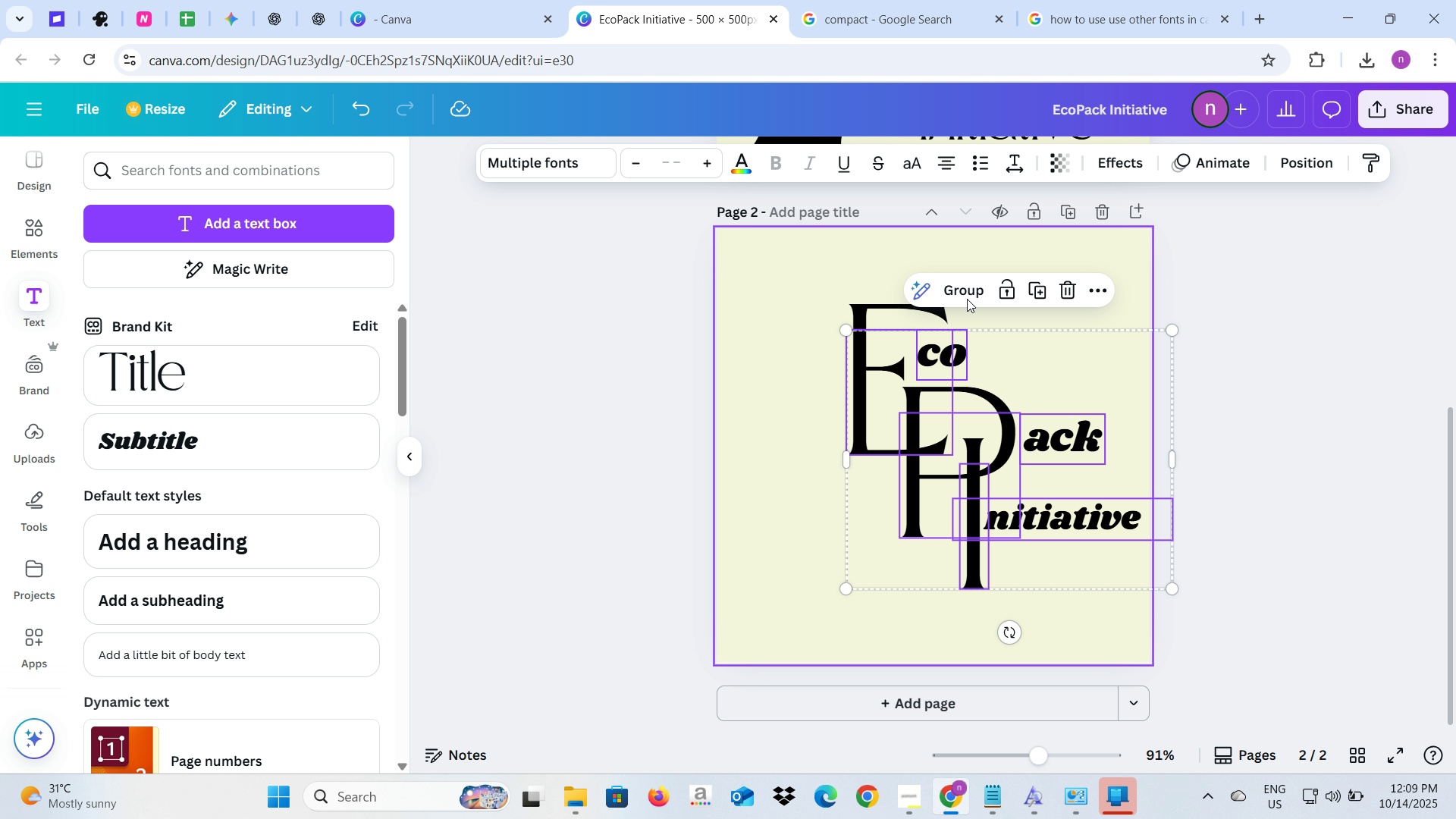 
left_click([962, 290])
 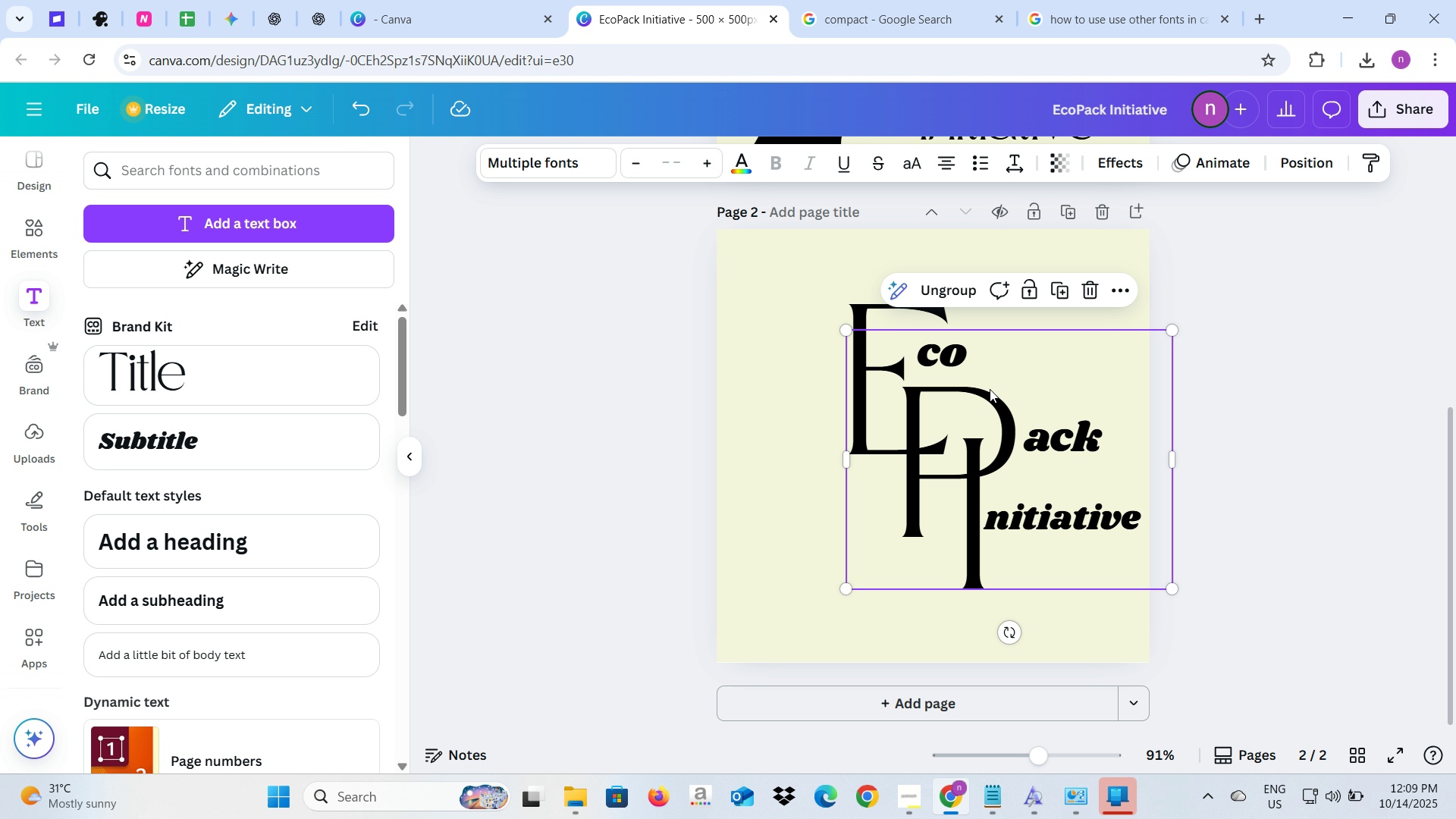 
left_click_drag(start_coordinate=[990, 389], to_coordinate=[918, 378])
 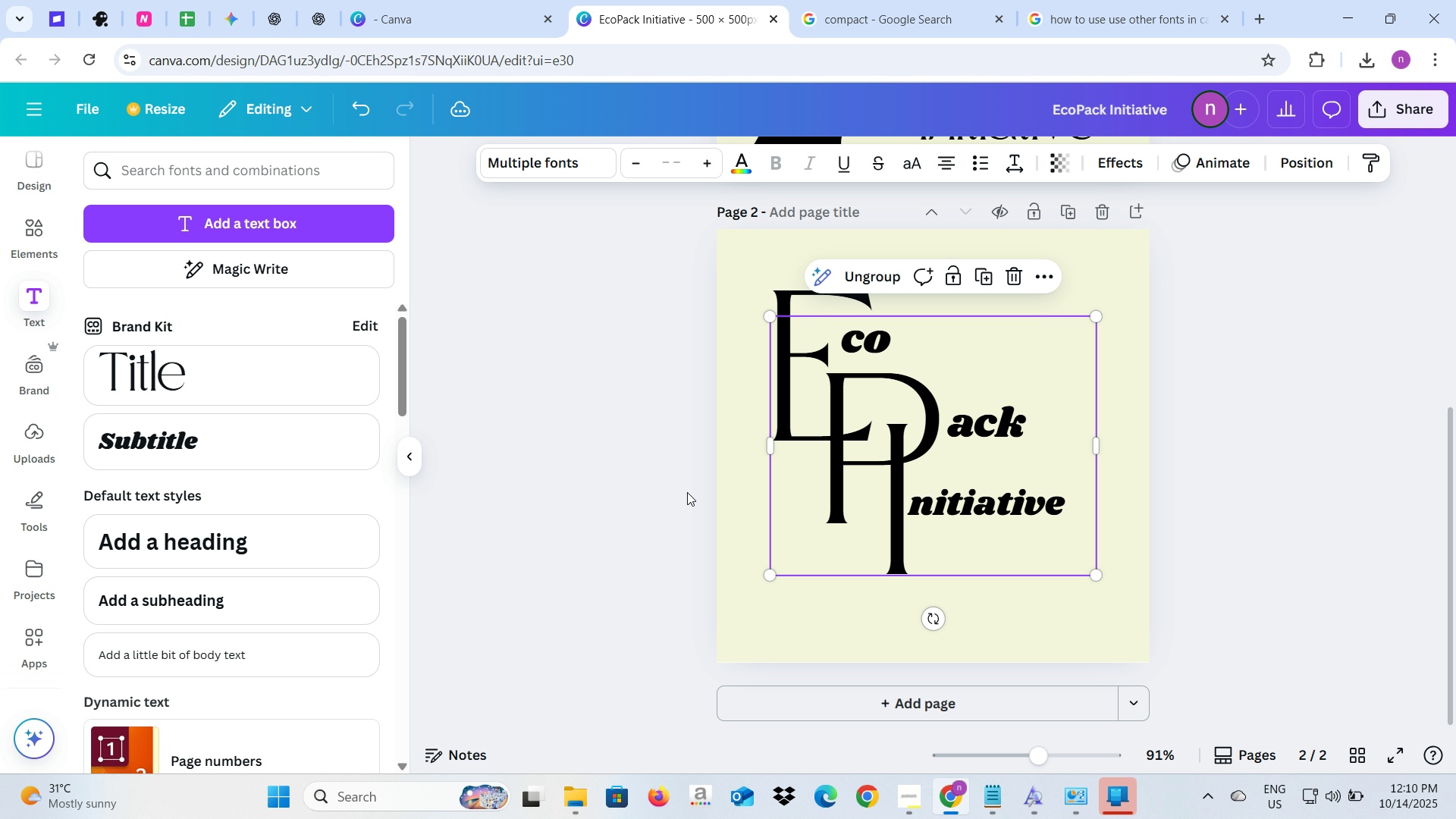 
left_click([687, 492])
 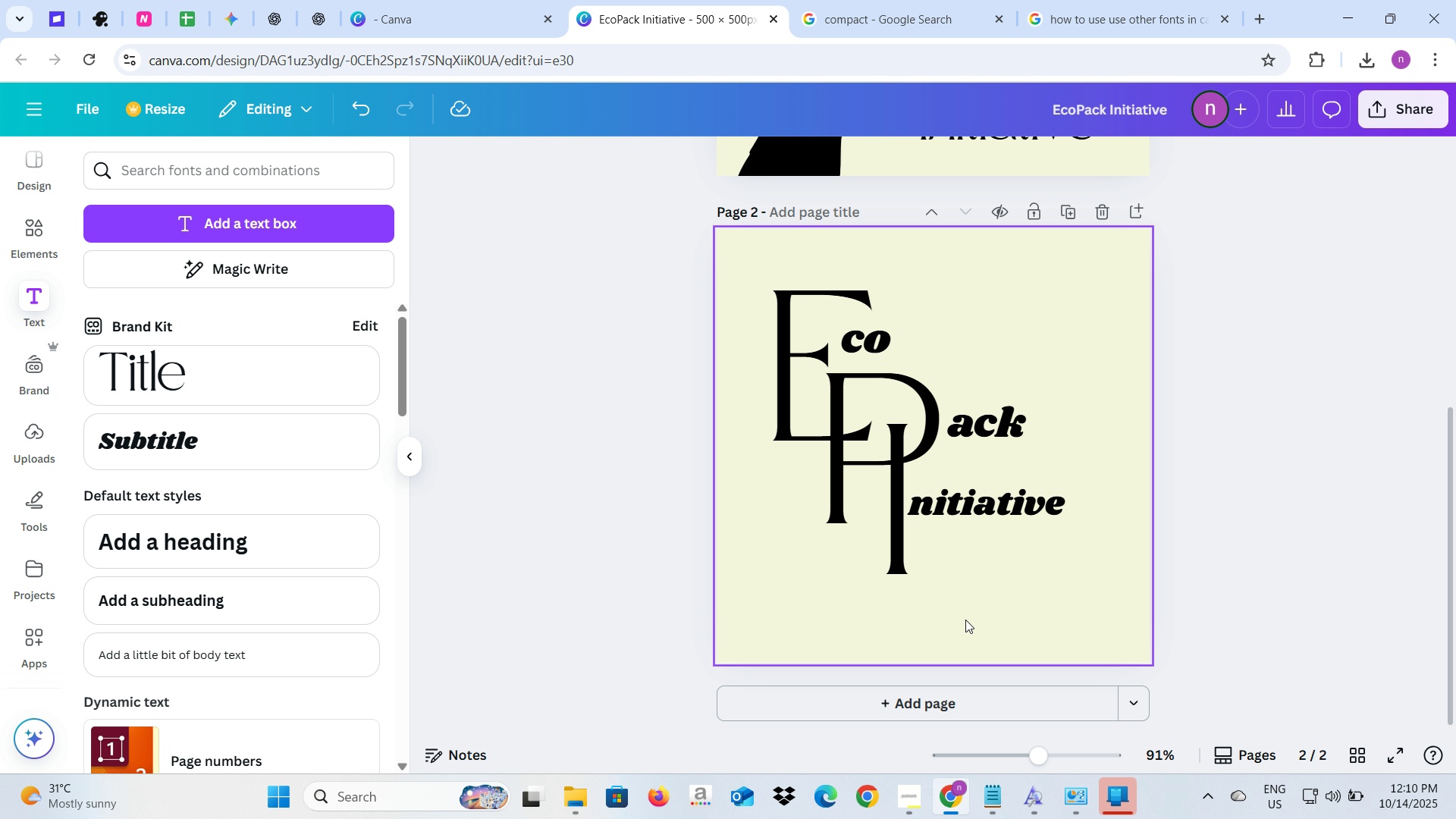 
scroll: coordinate [965, 620], scroll_direction: down, amount: 2.0